 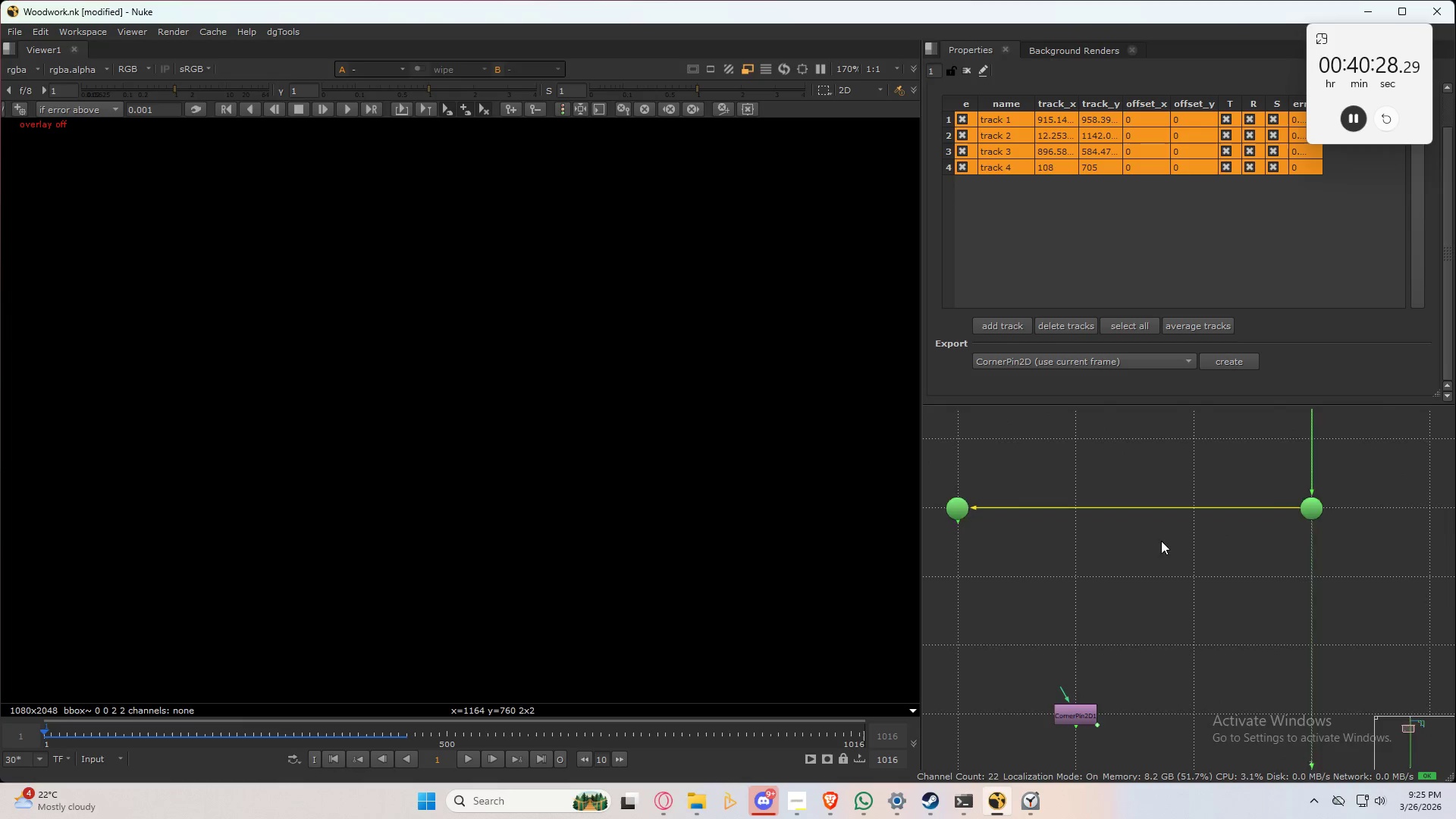 
scroll: coordinate [1235, 499], scroll_direction: down, amount: 3.0
 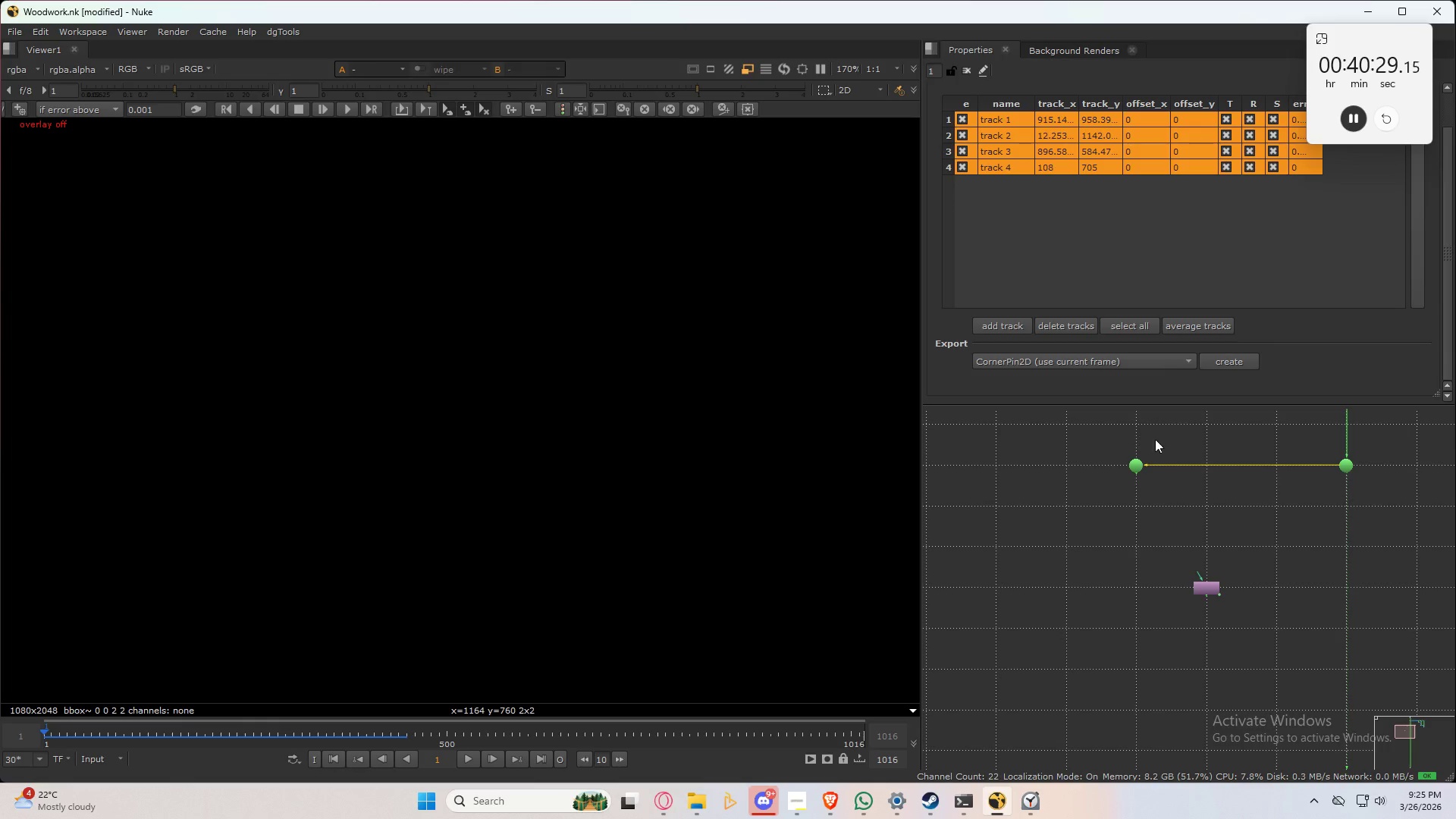 
left_click_drag(start_coordinate=[1181, 443], to_coordinate=[1104, 522])
 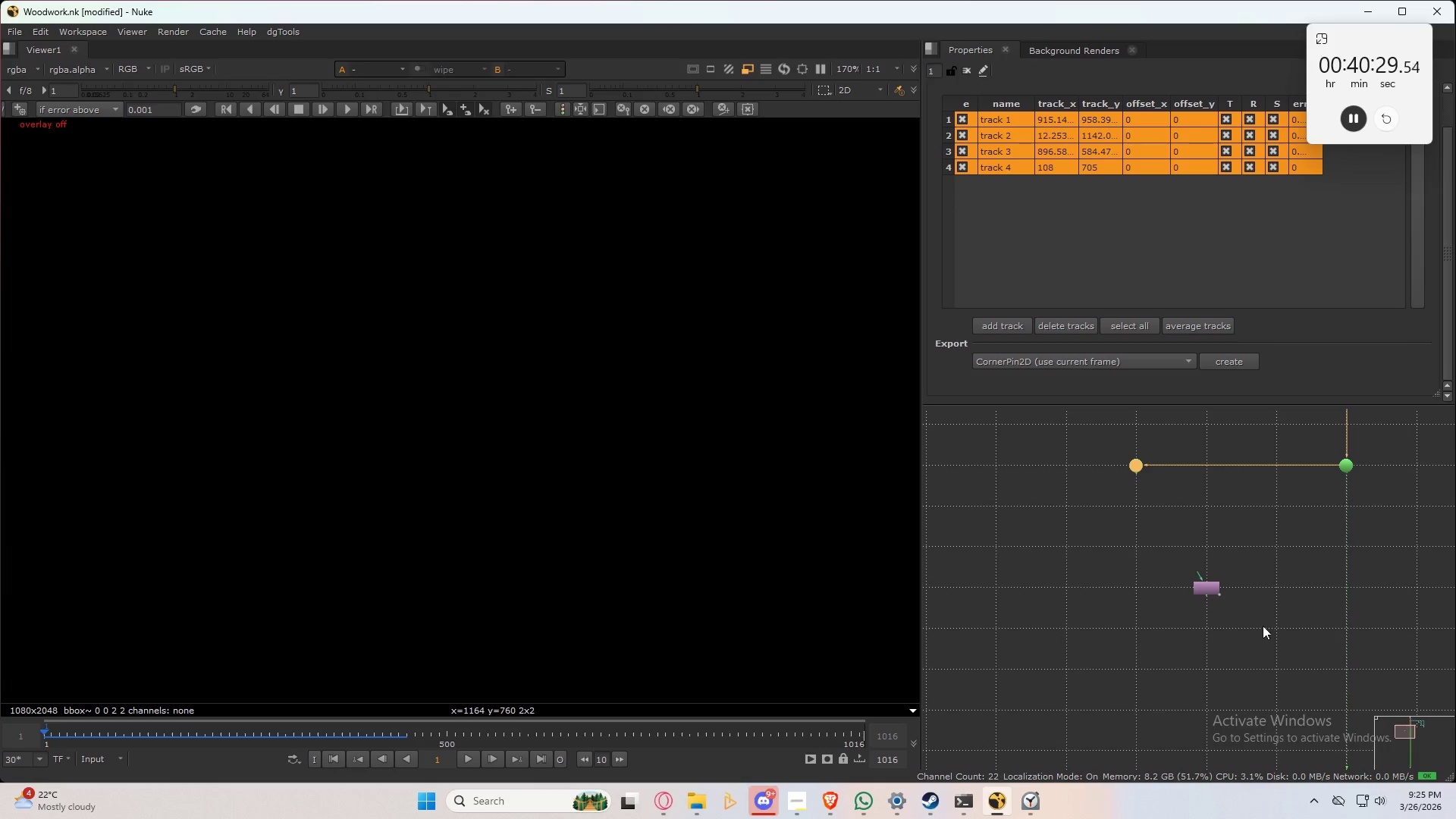 
hold_key(key=ShiftLeft, duration=0.67)
left_click_drag(start_coordinate=[1244, 624], to_coordinate=[1160, 526])
 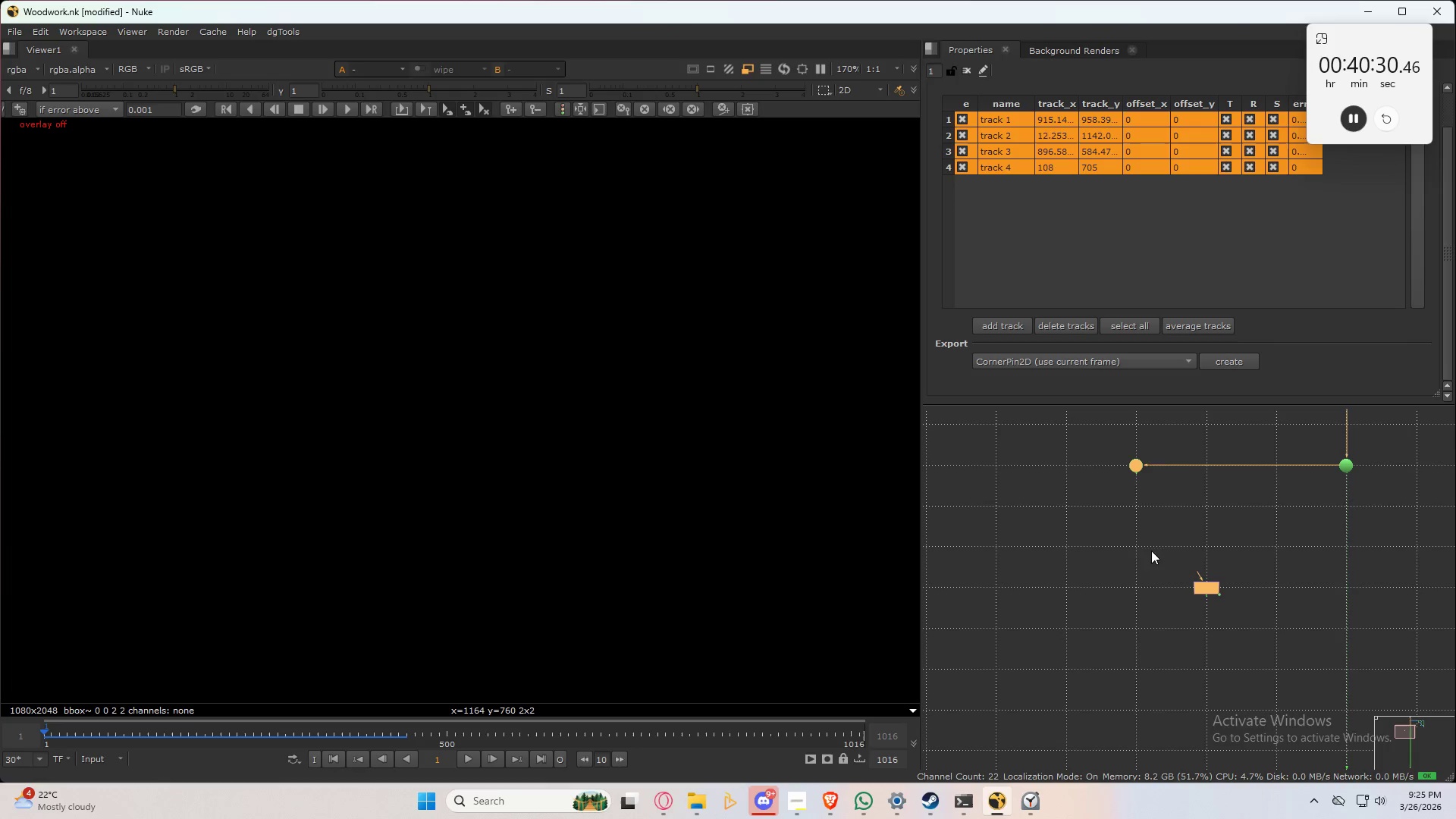 
key(U)
 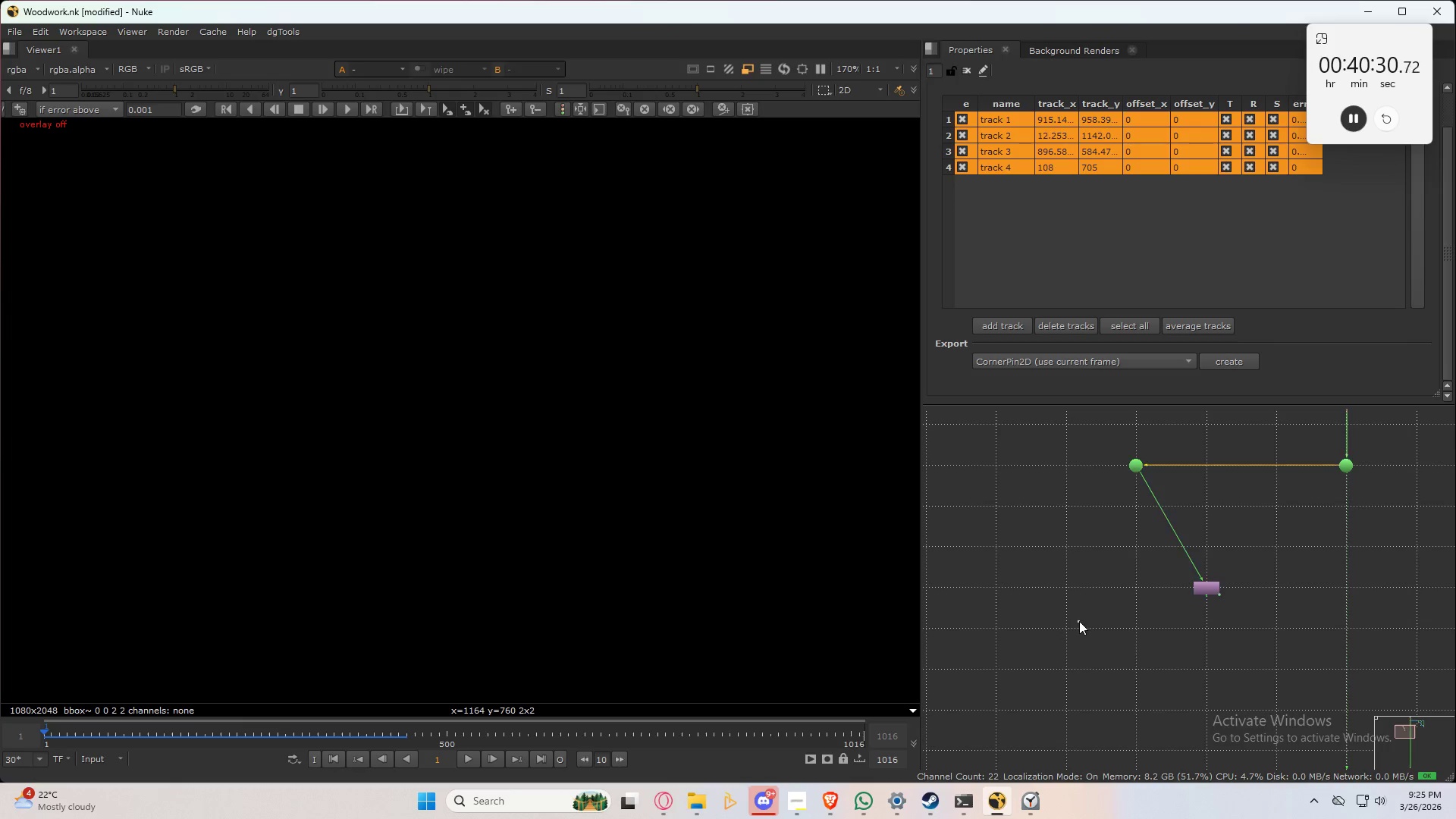 
left_click([1079, 621])
 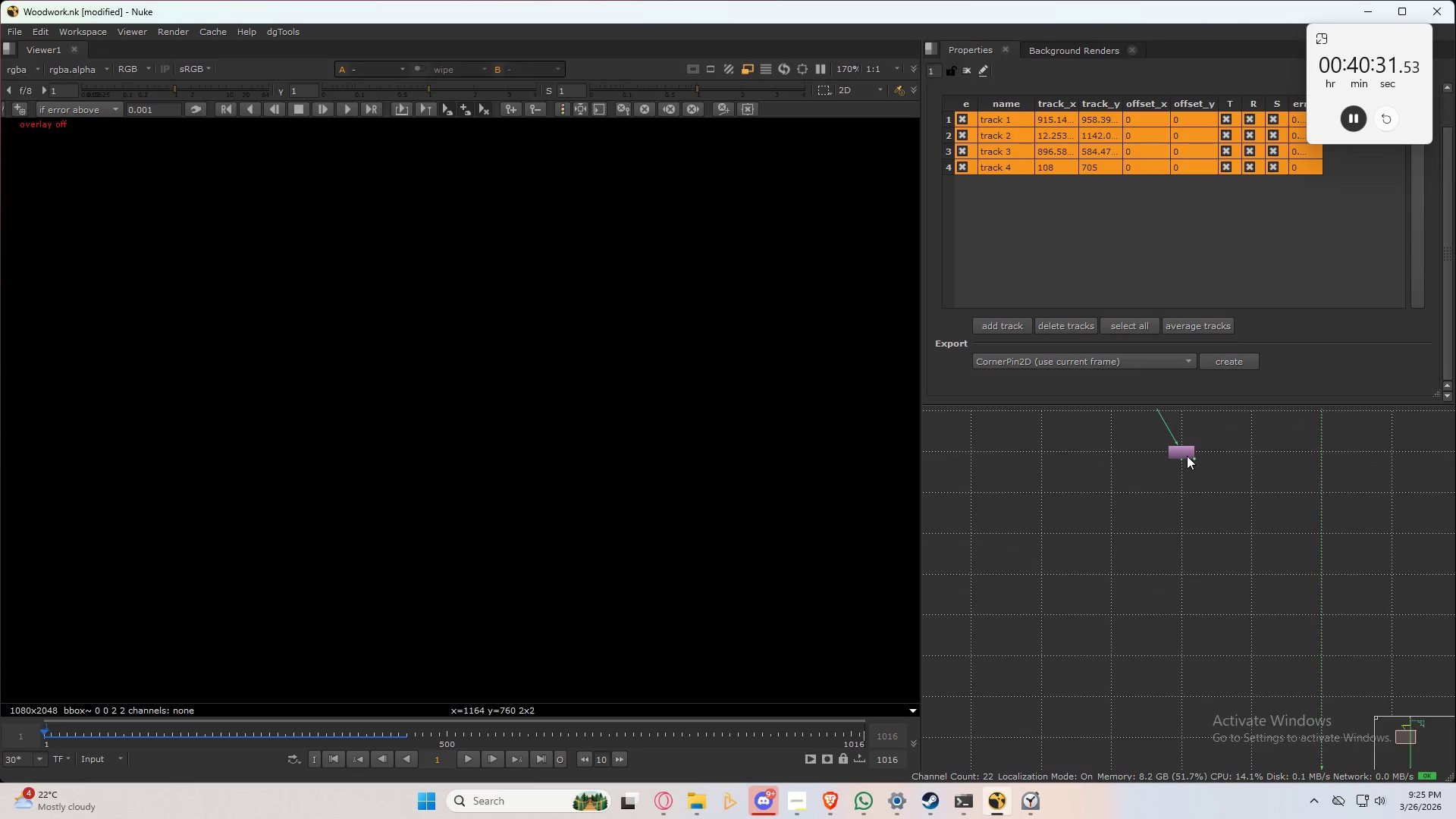 
left_click_drag(start_coordinate=[1181, 449], to_coordinate=[1115, 576])
 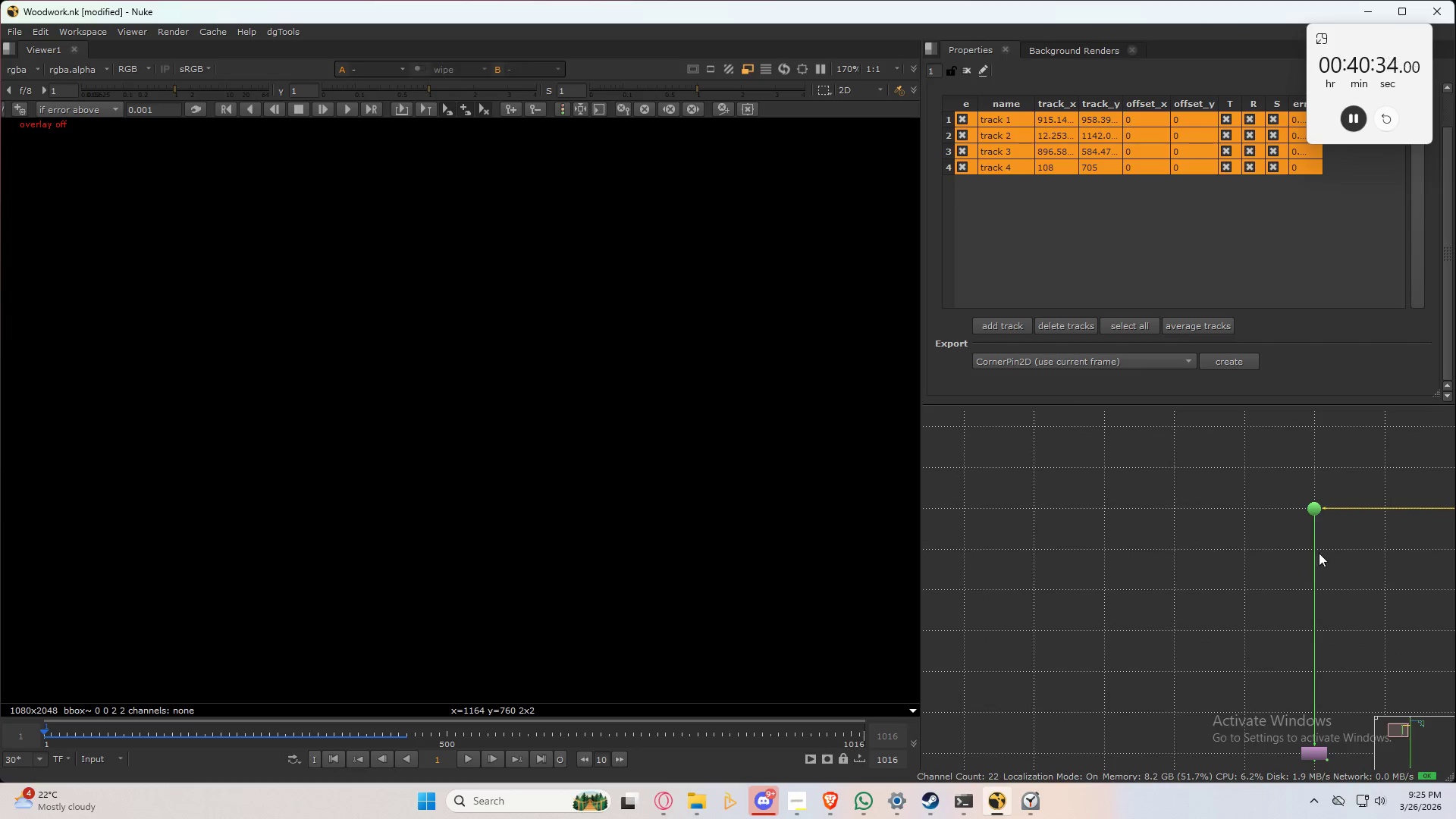 
left_click_drag(start_coordinate=[1326, 554], to_coordinate=[1266, 457])
 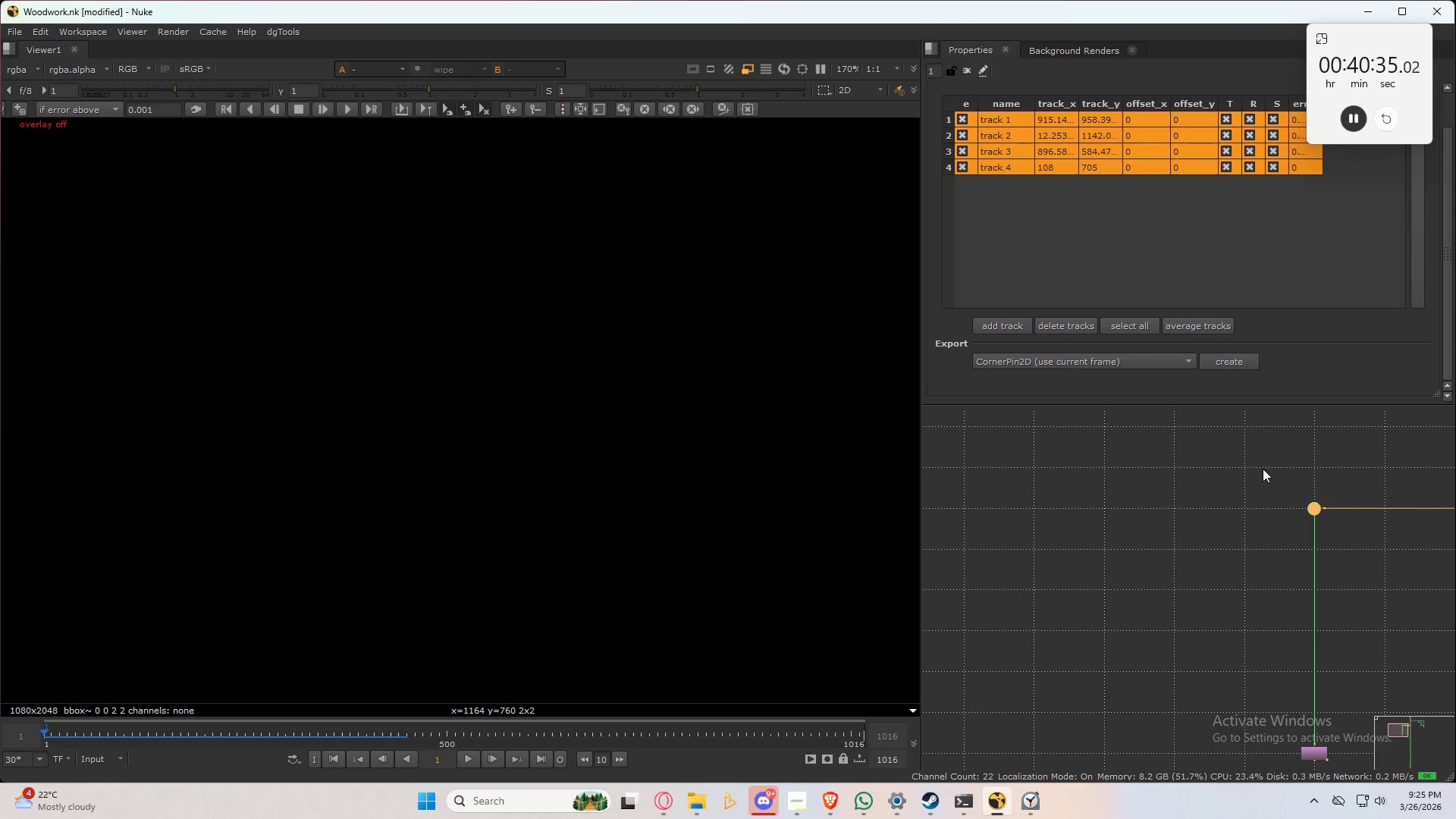 
type(p)
key(Tab)
type(frame)
 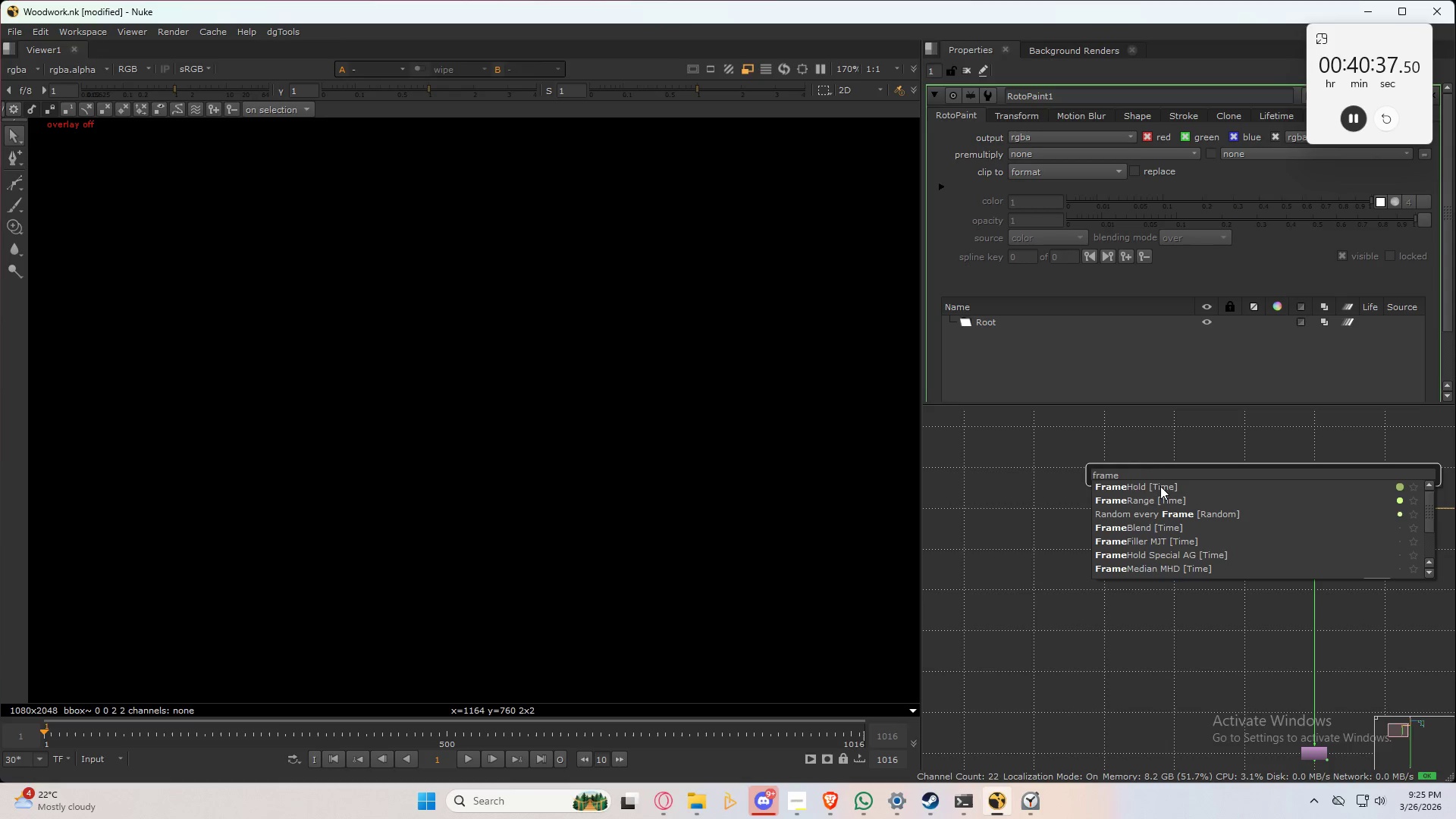 
left_click([1160, 485])
 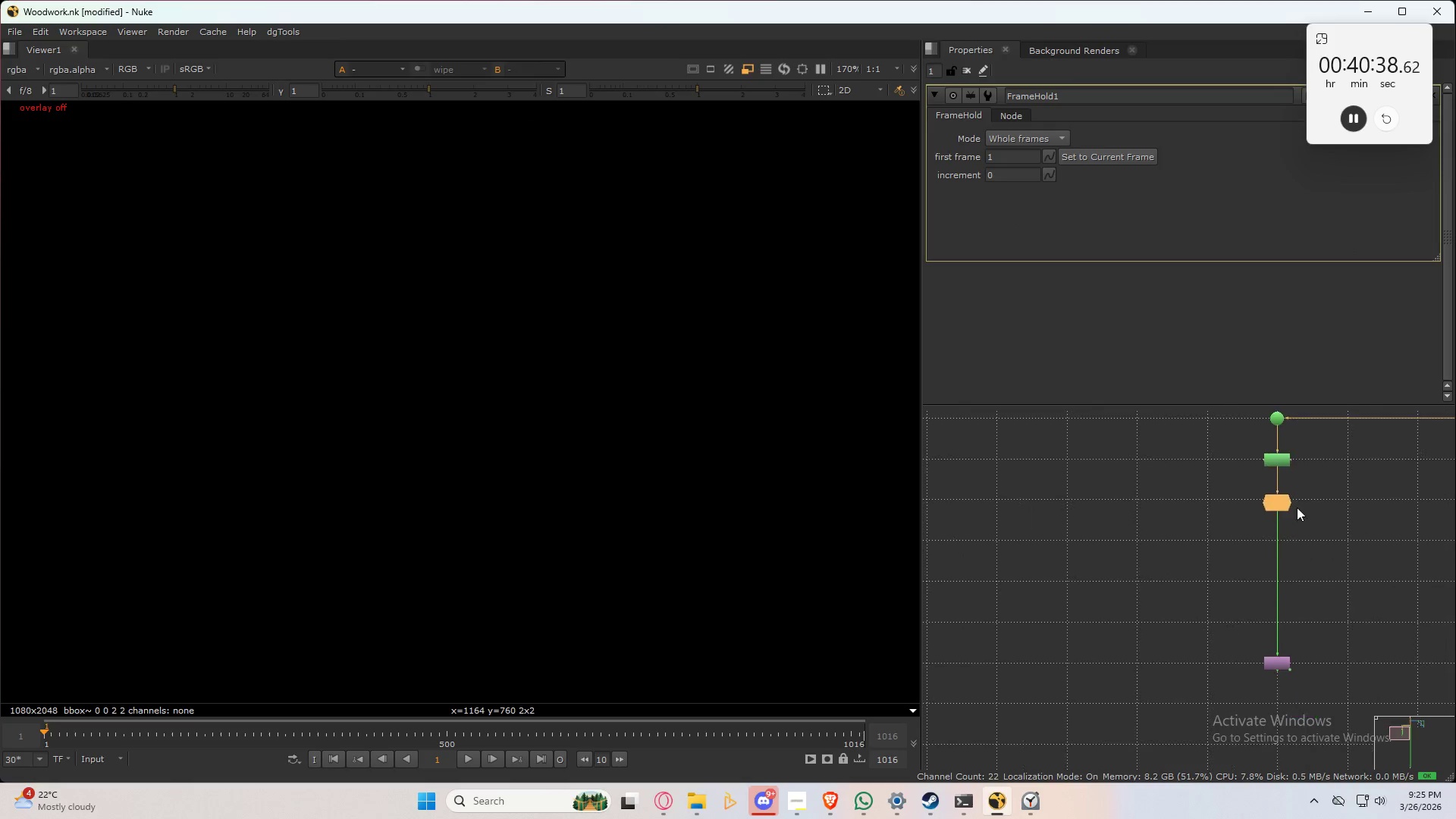 
left_click_drag(start_coordinate=[1267, 515], to_coordinate=[1266, 506])
 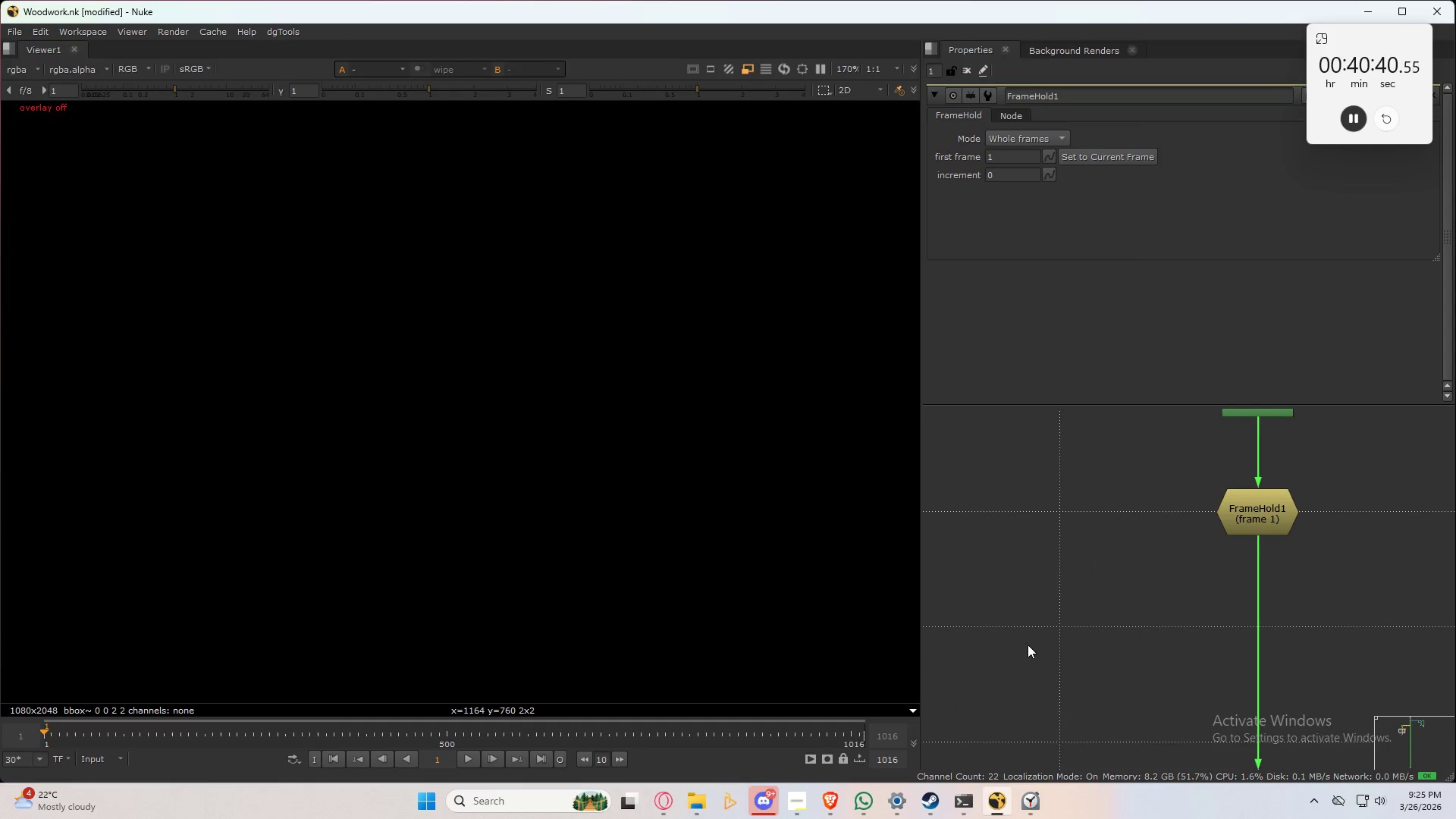 
scroll: coordinate [1285, 491], scroll_direction: up, amount: 6.0
 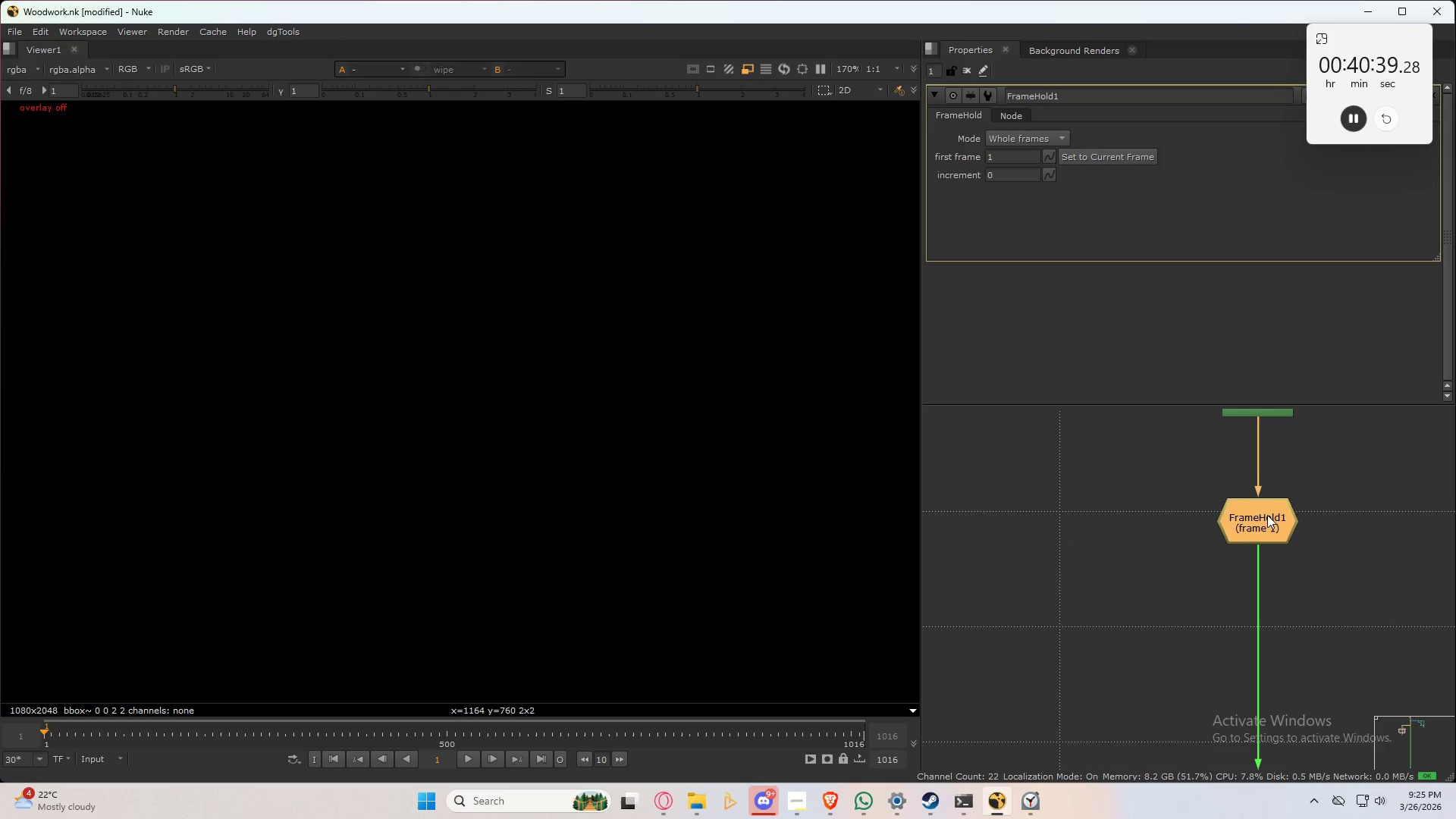 
double_click([1028, 645])
 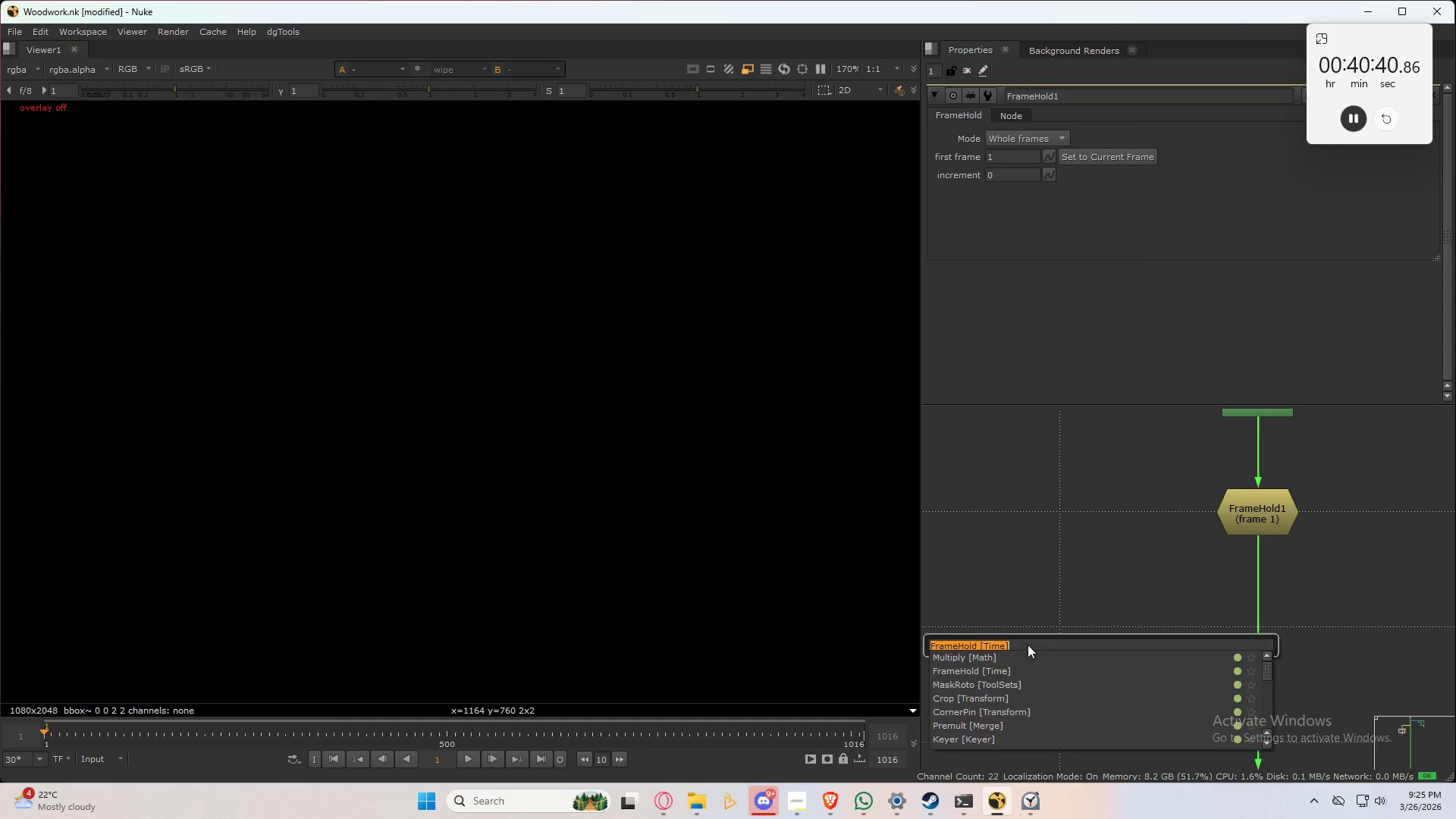 
key(Tab)
 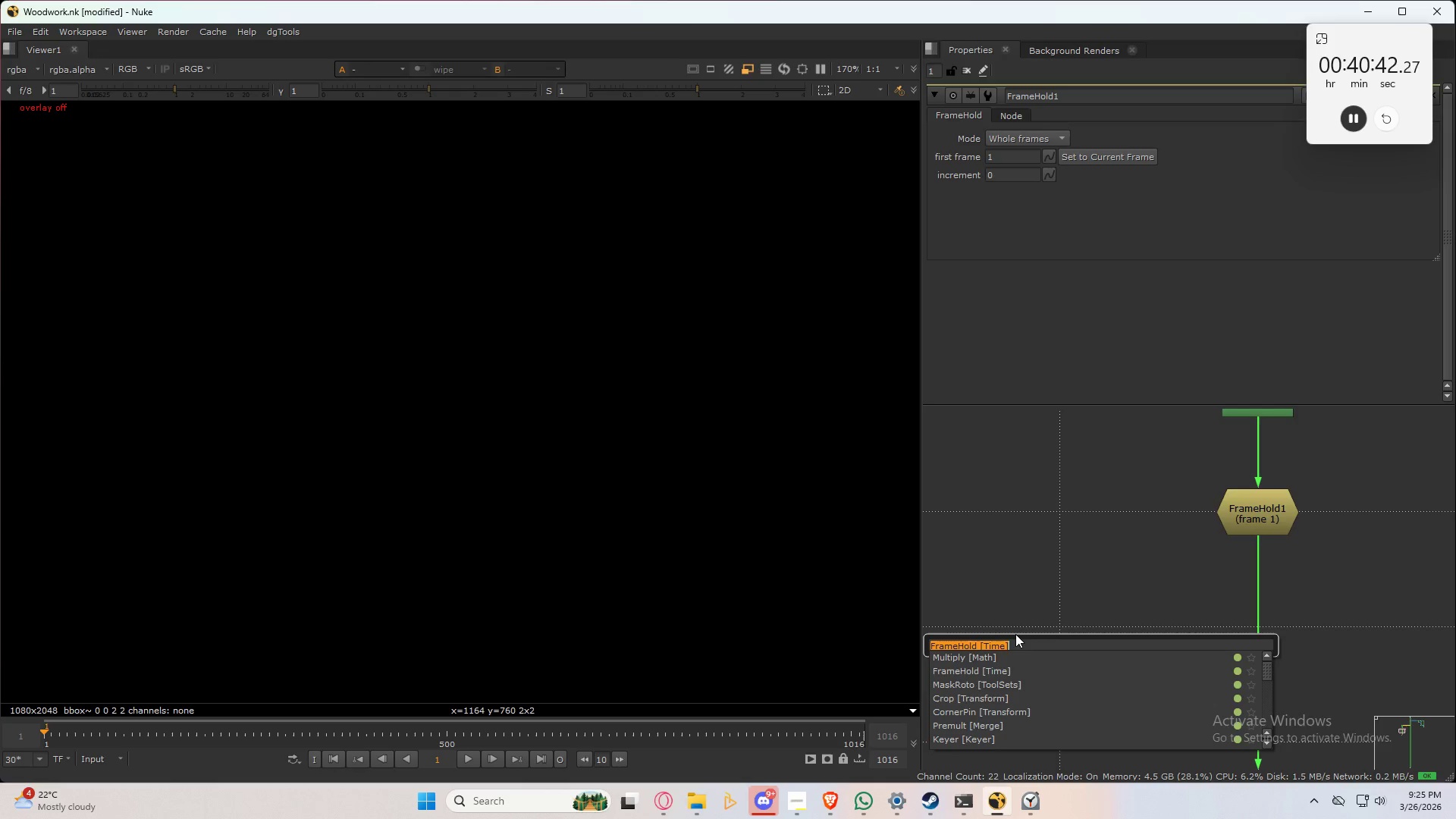 
type(mask)
 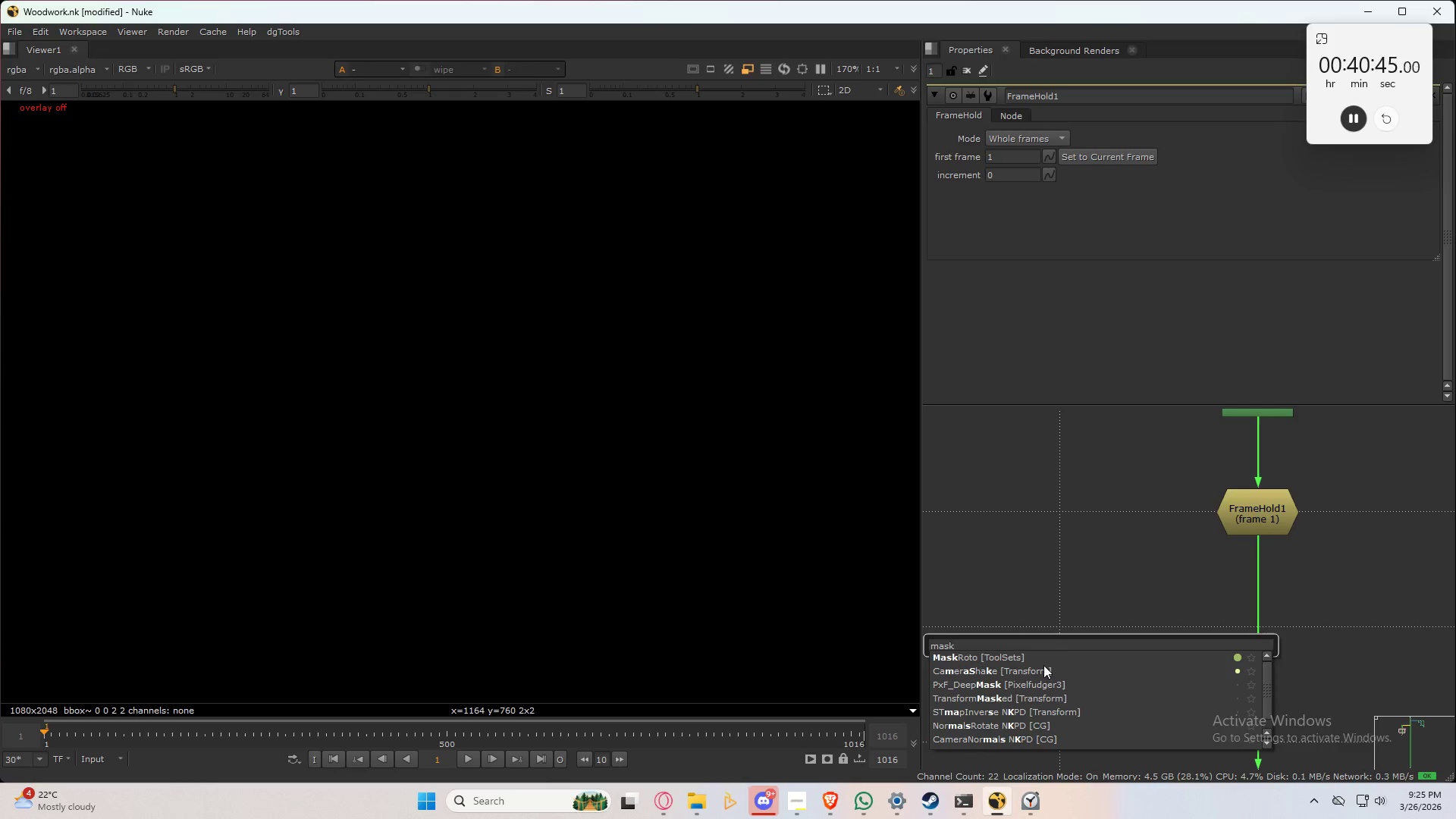 
left_click([1046, 655])
 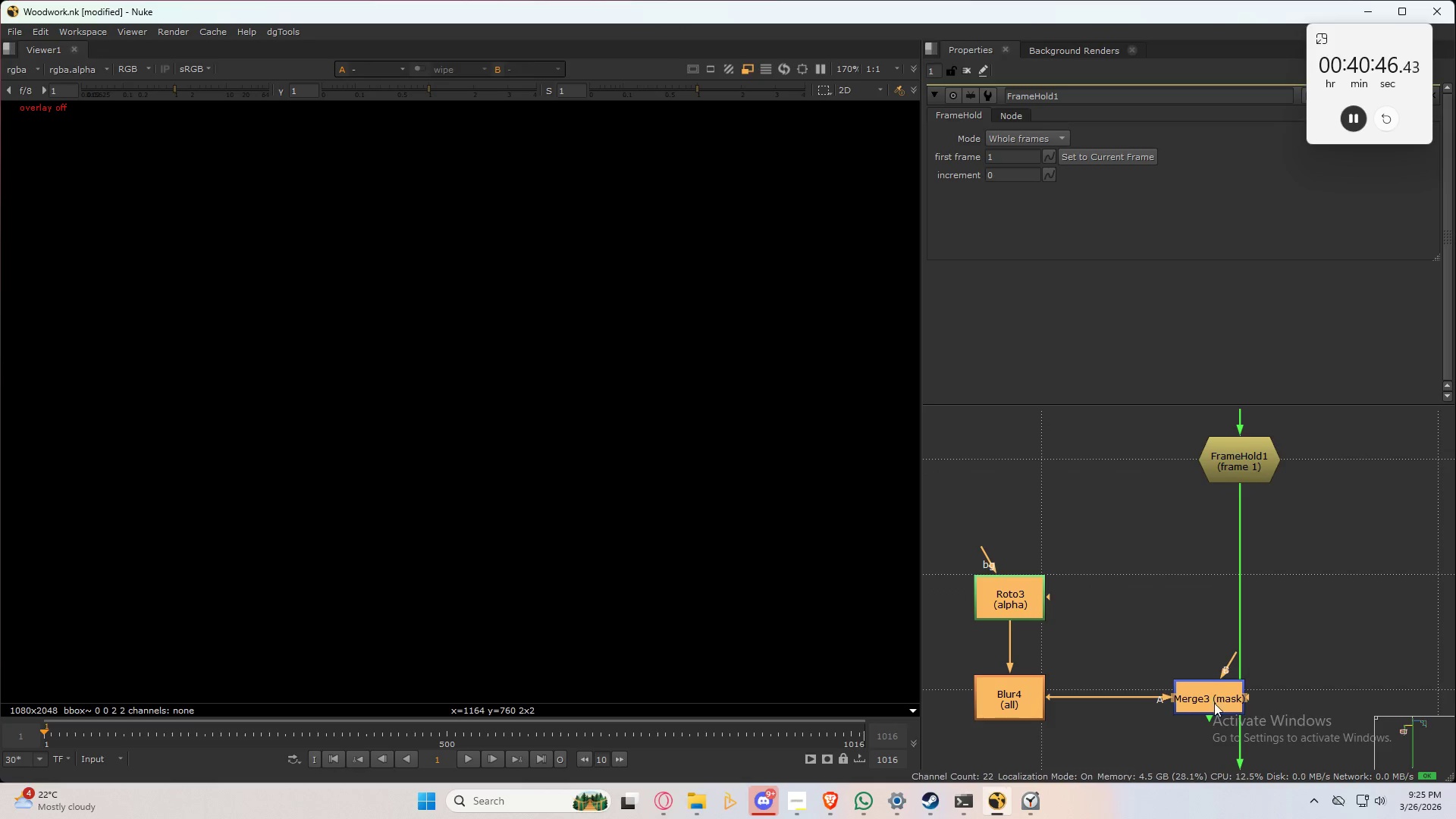 
left_click_drag(start_coordinate=[1213, 708], to_coordinate=[1245, 584])
 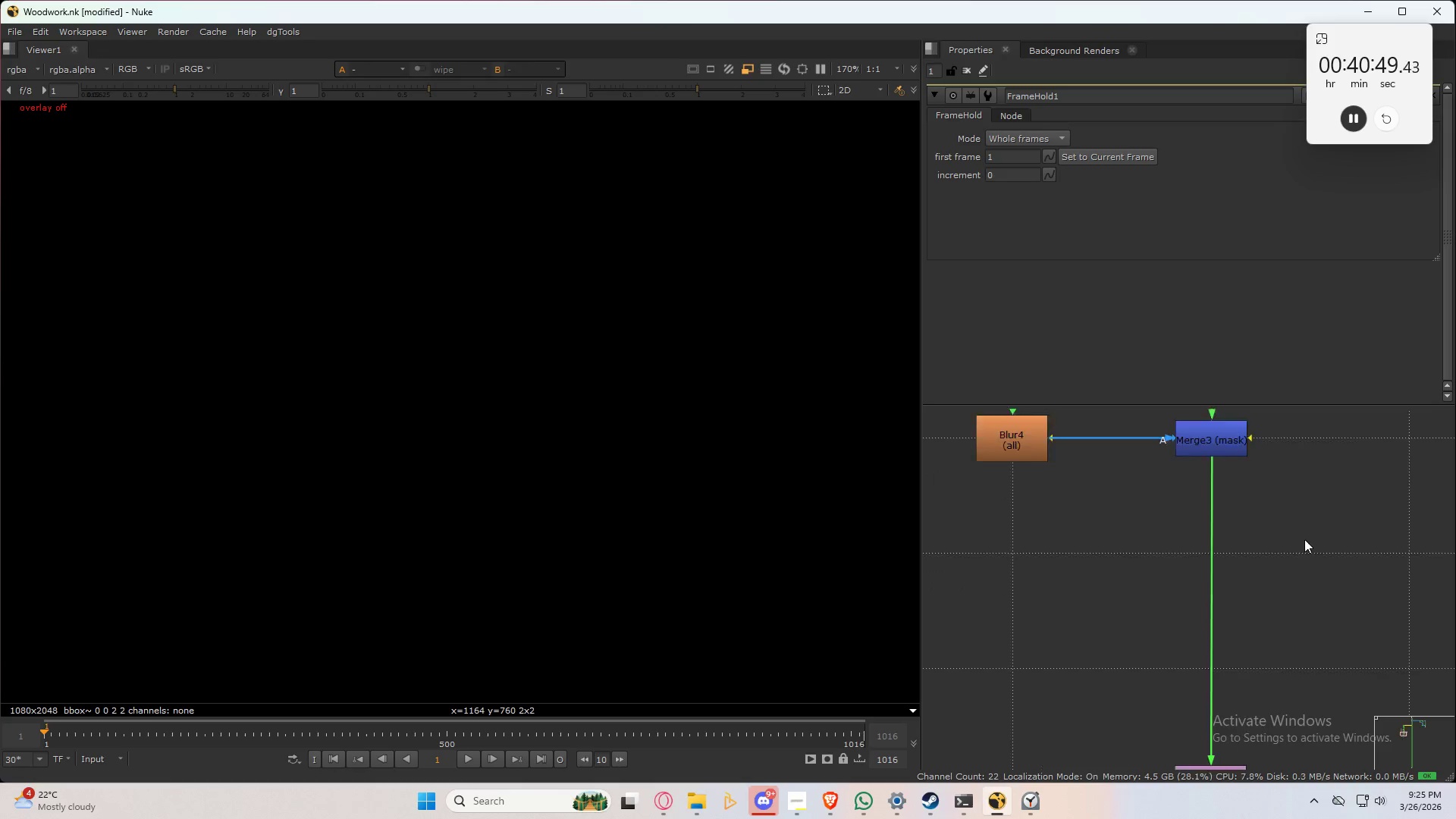 
scroll: coordinate [1276, 560], scroll_direction: down, amount: 3.0
 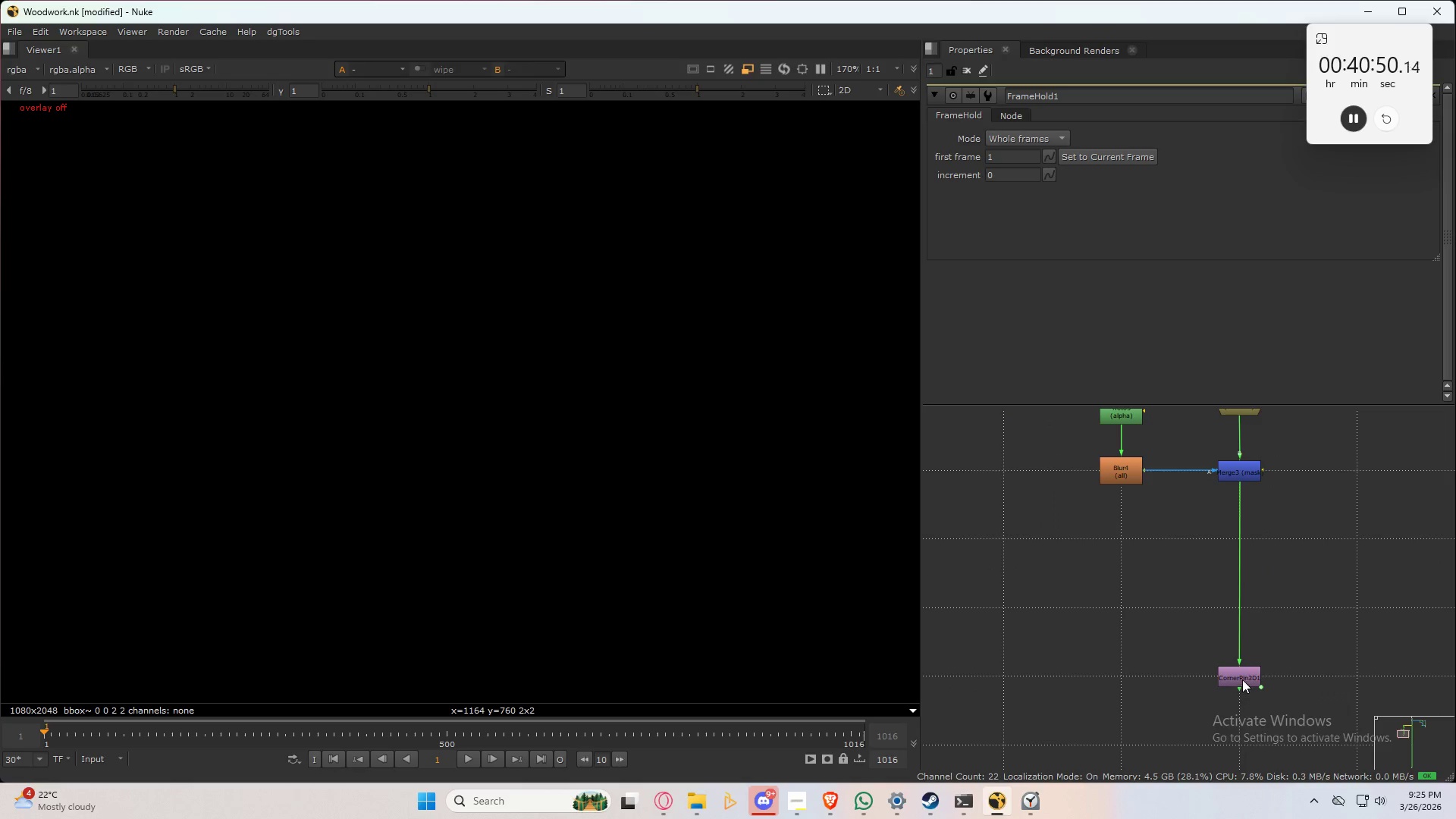 
left_click_drag(start_coordinate=[1242, 679], to_coordinate=[1247, 538])
 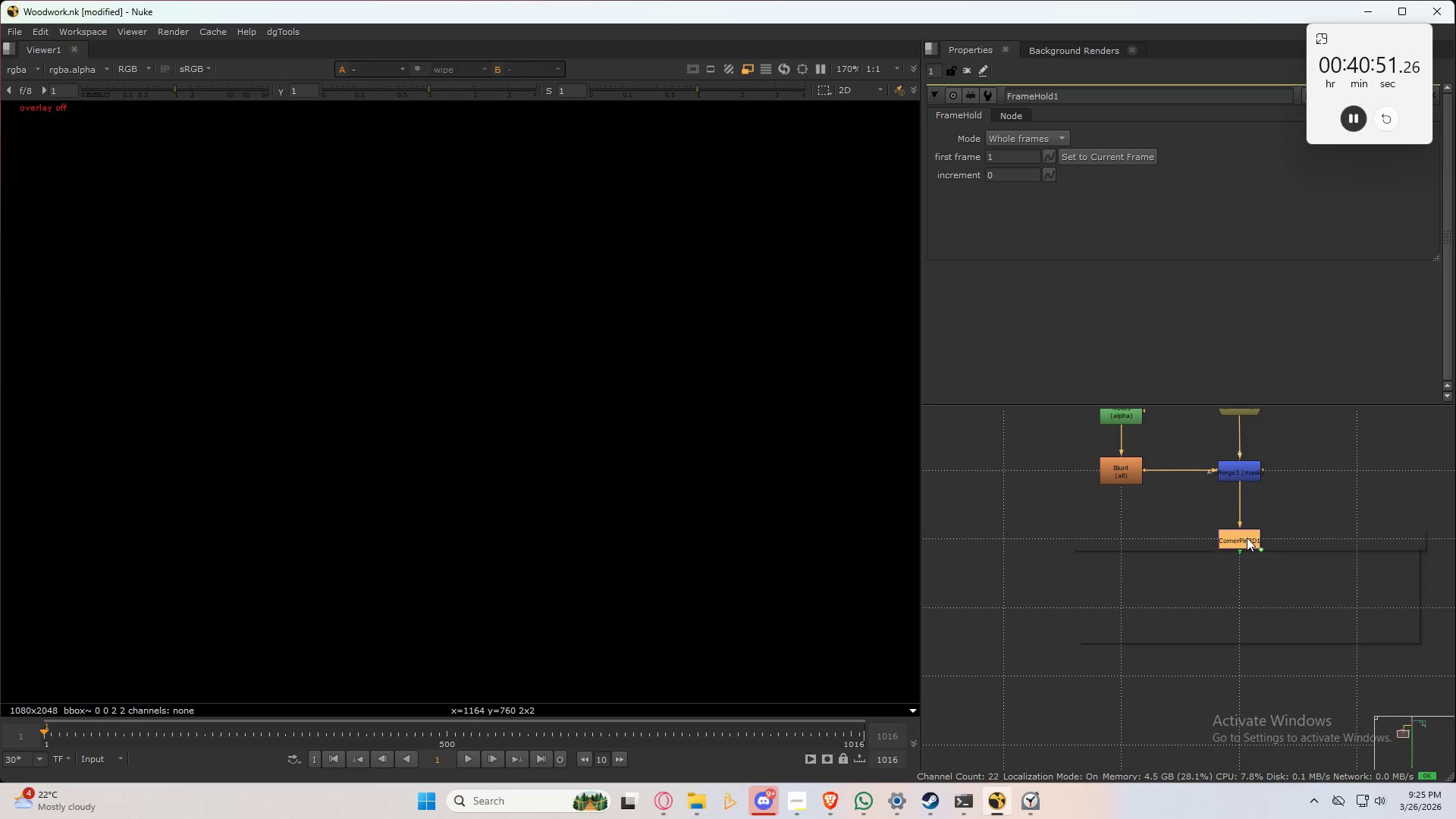 
key(Tab)
type(cro)
 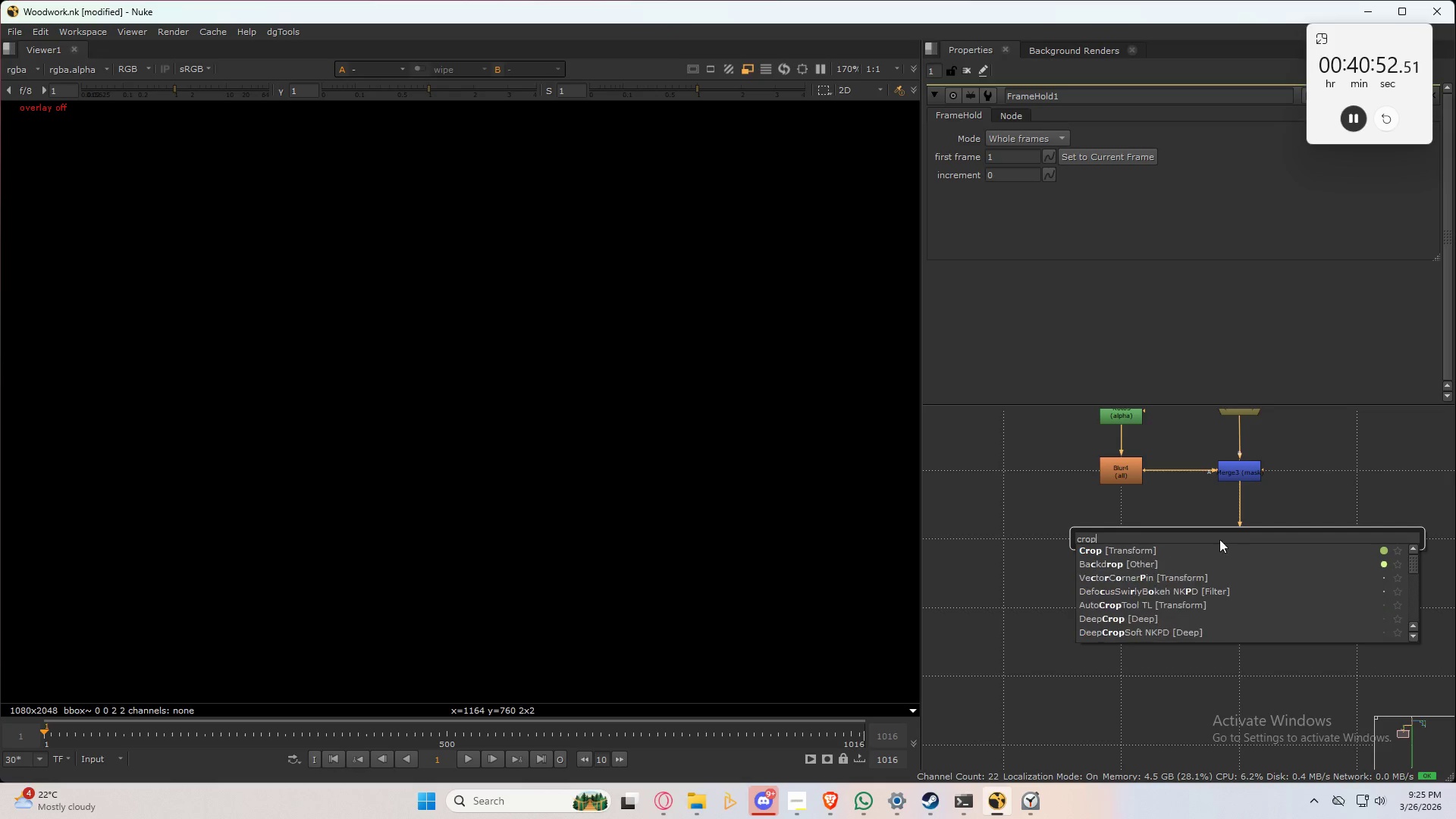 
key(P)
 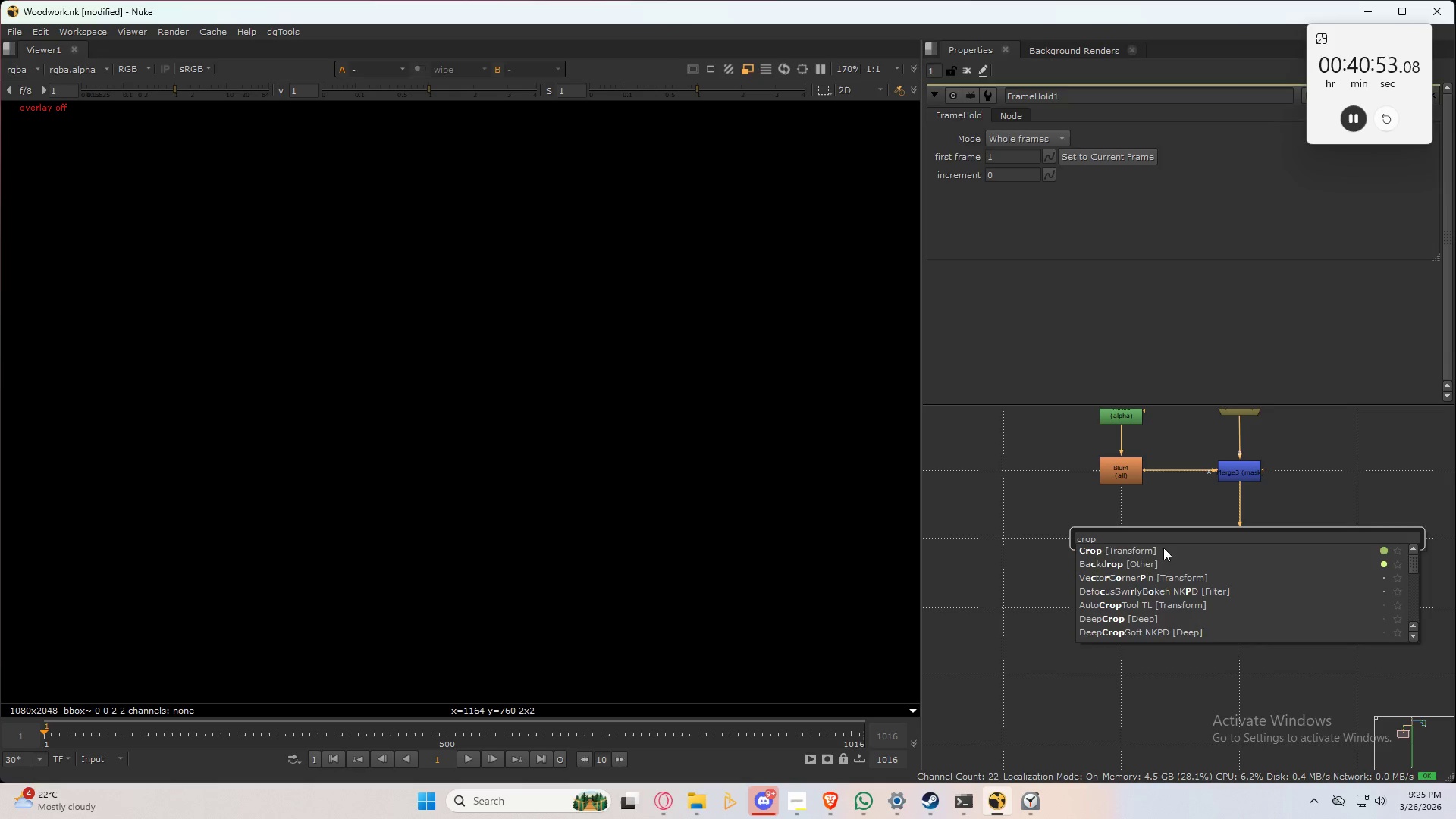 
left_click([1163, 548])
 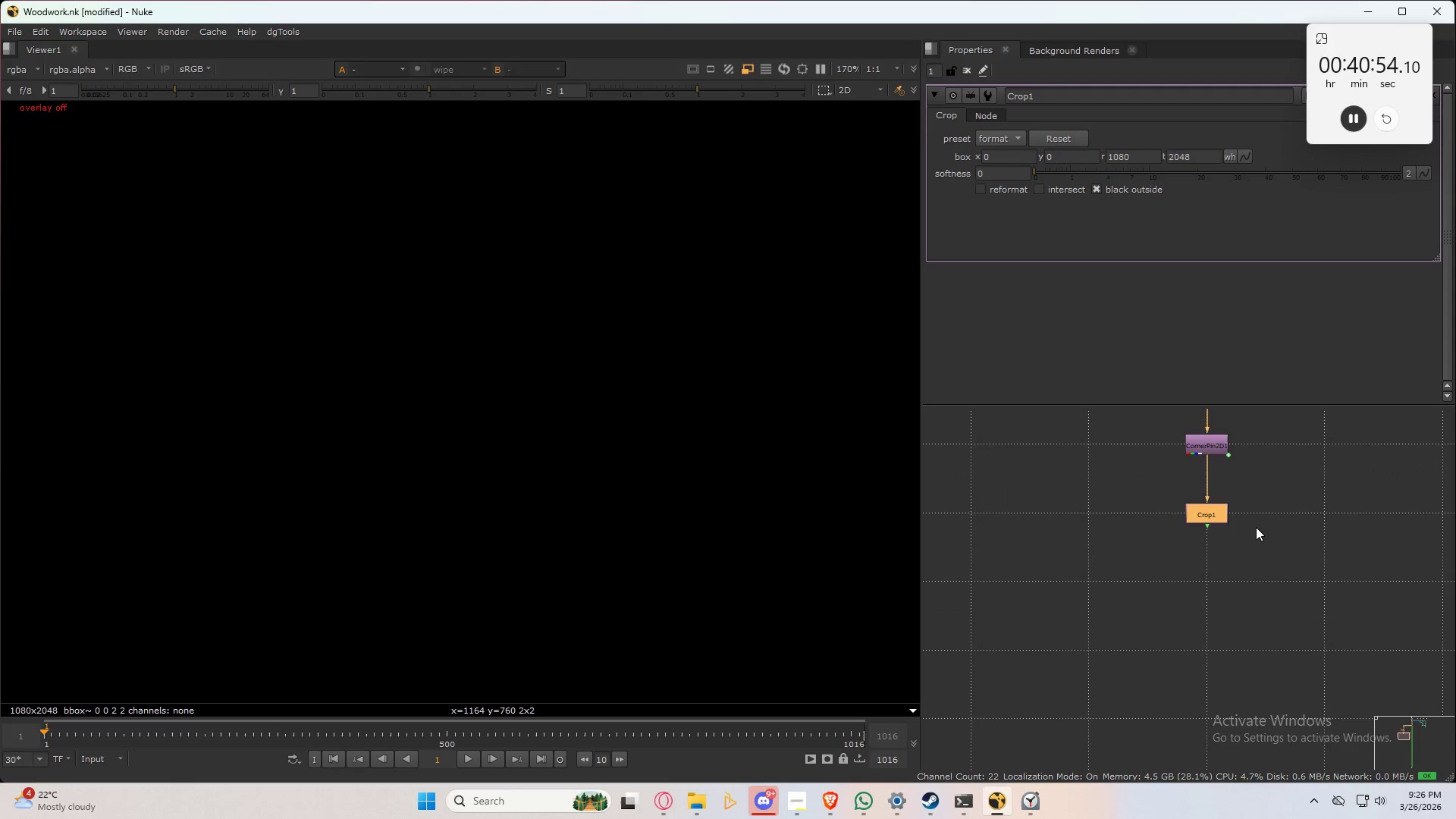 
scroll: coordinate [1189, 560], scroll_direction: none, amount: 0.0
 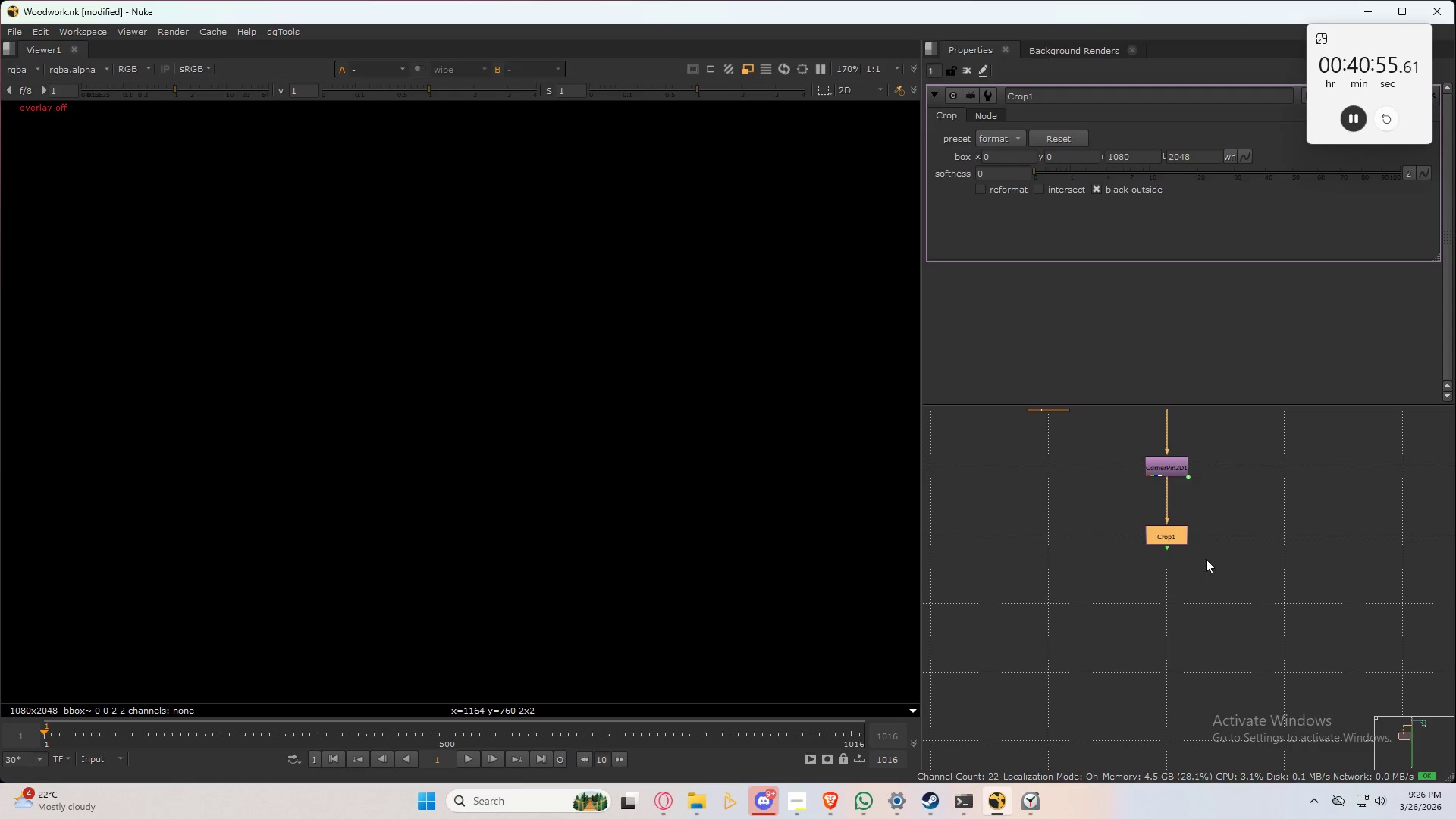 
scroll: coordinate [1204, 561], scroll_direction: down, amount: 3.0
 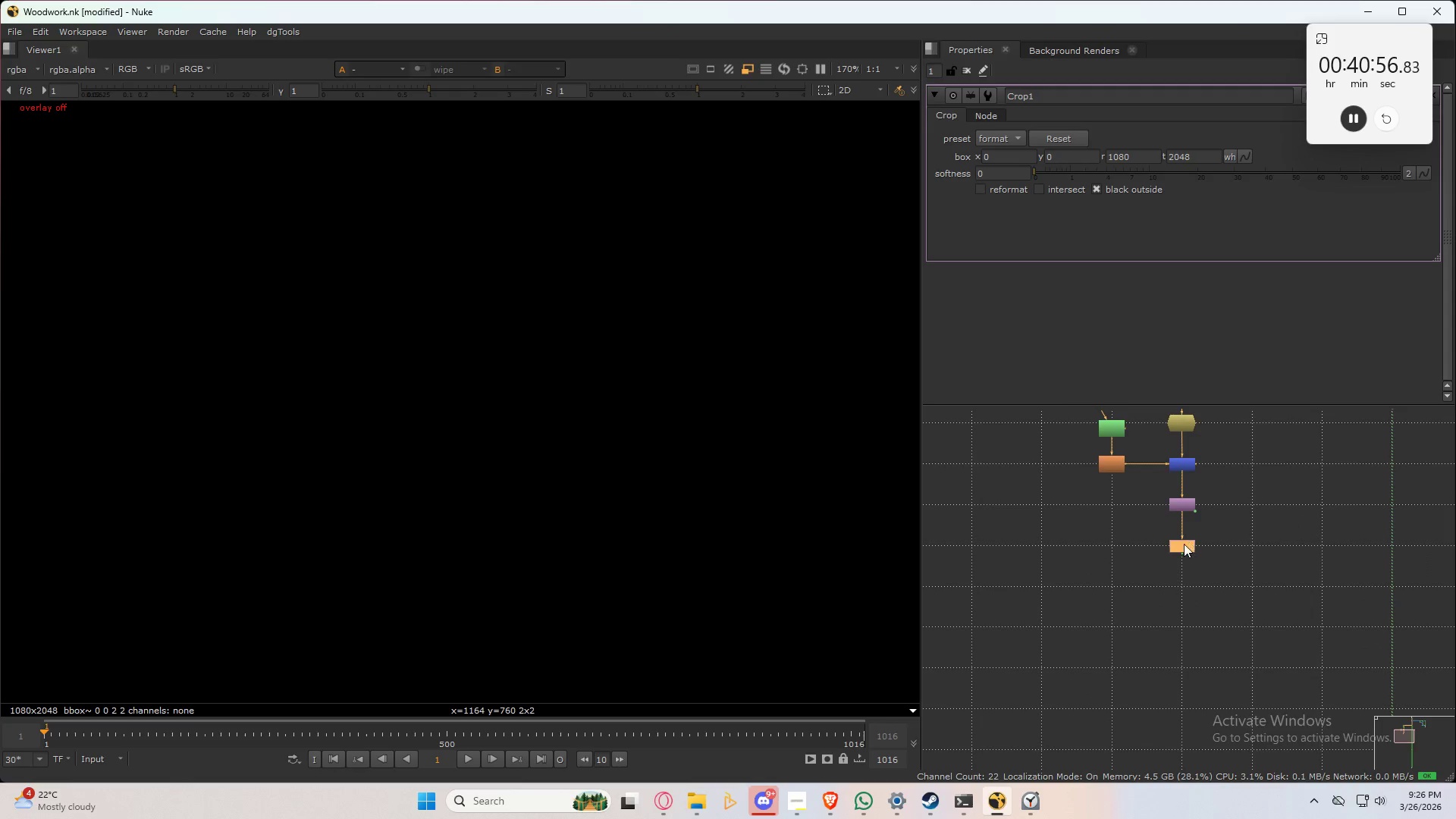 
left_click([1184, 544])
 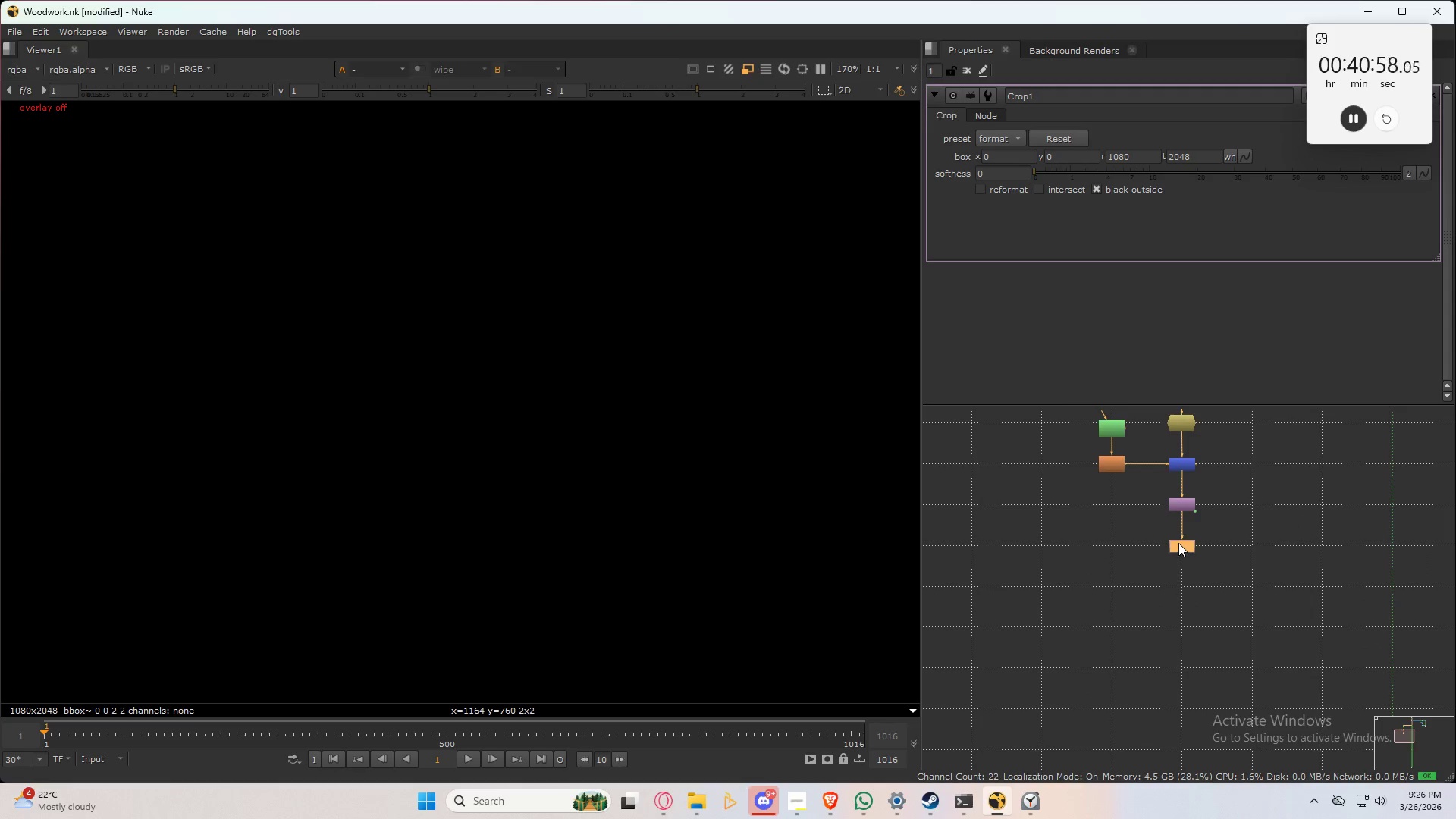 
key(Period)
 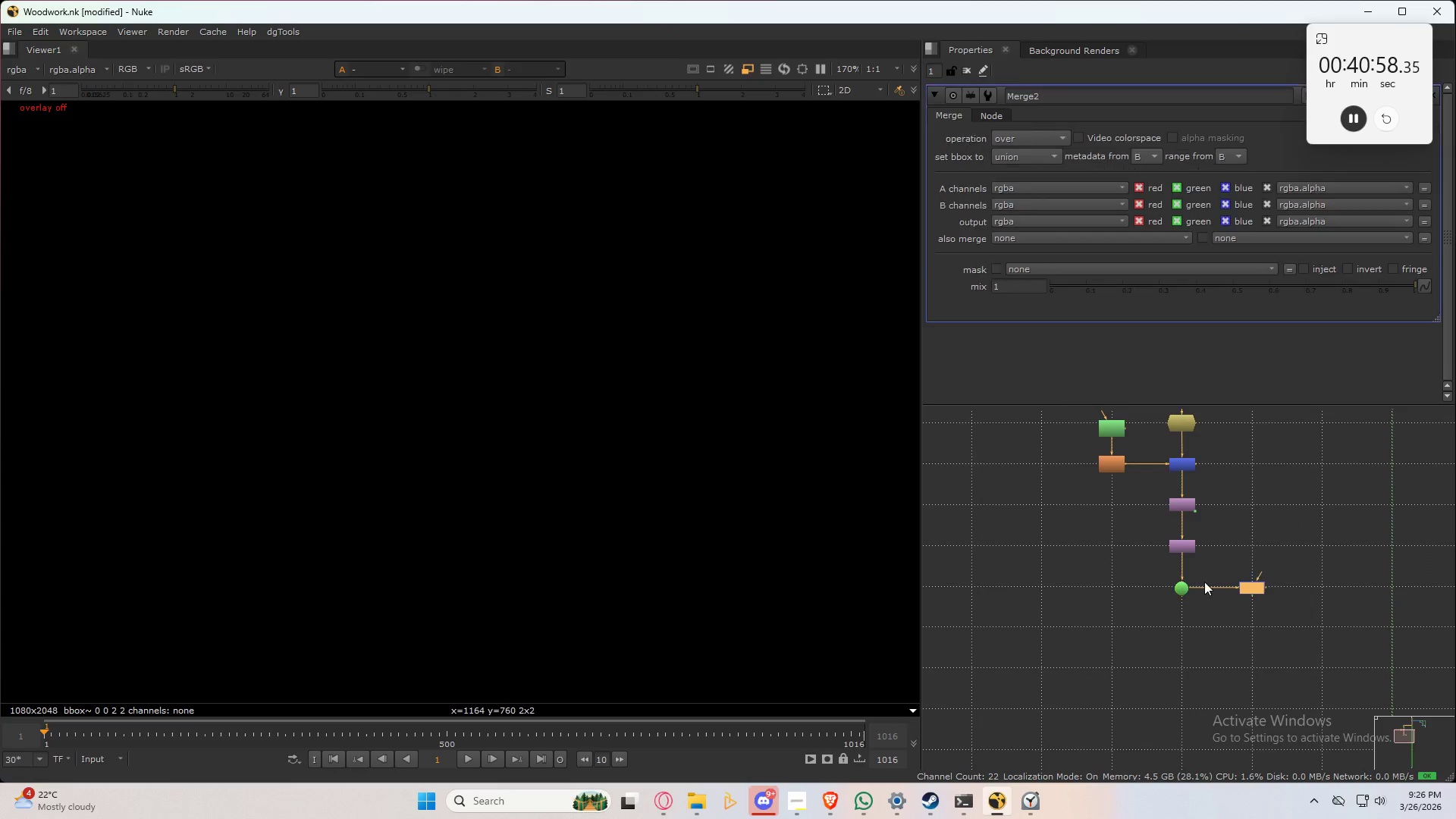 
key(M)
 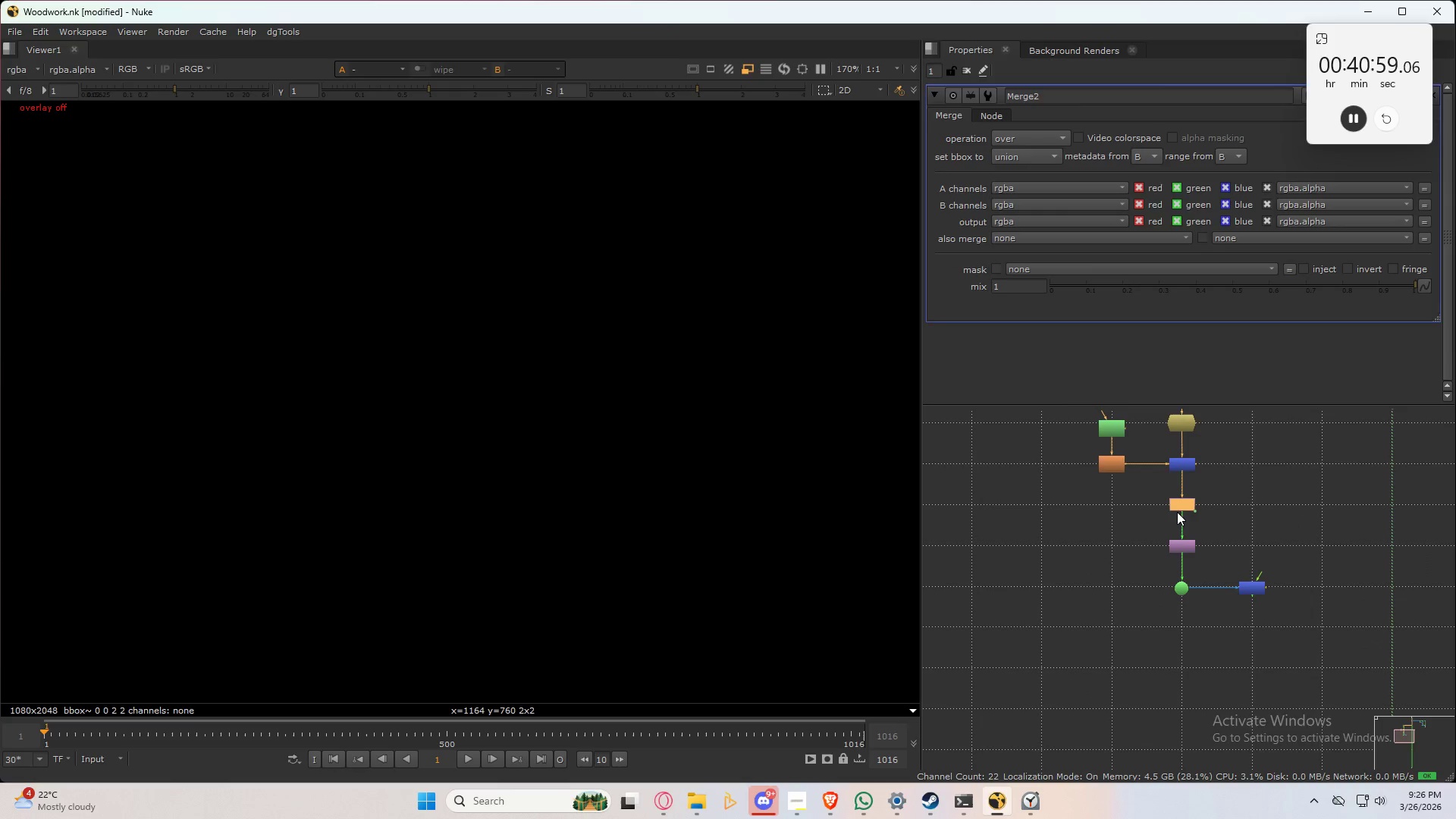 
double_click([1177, 512])
 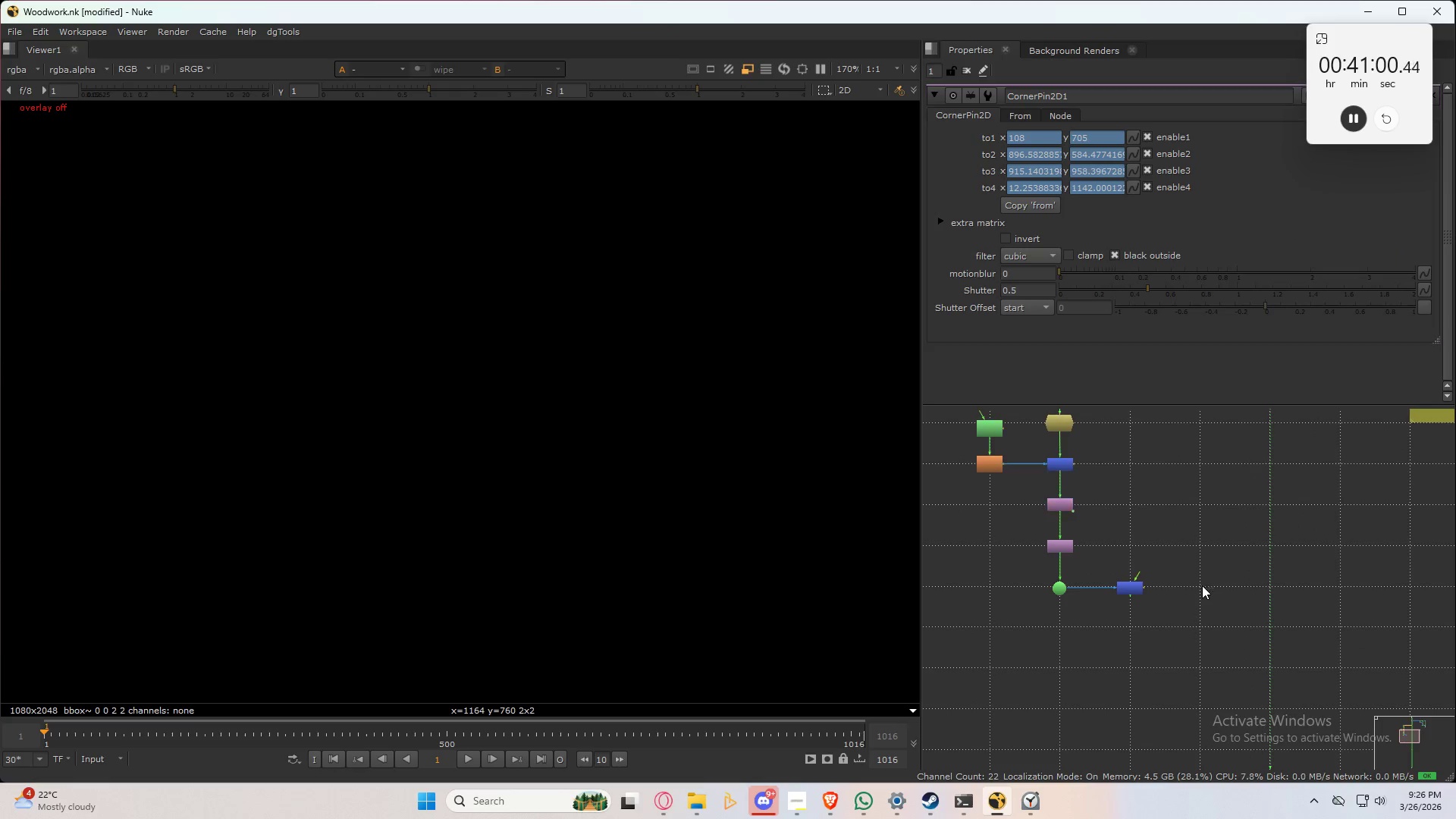 
left_click_drag(start_coordinate=[1281, 497], to_coordinate=[916, 642])
 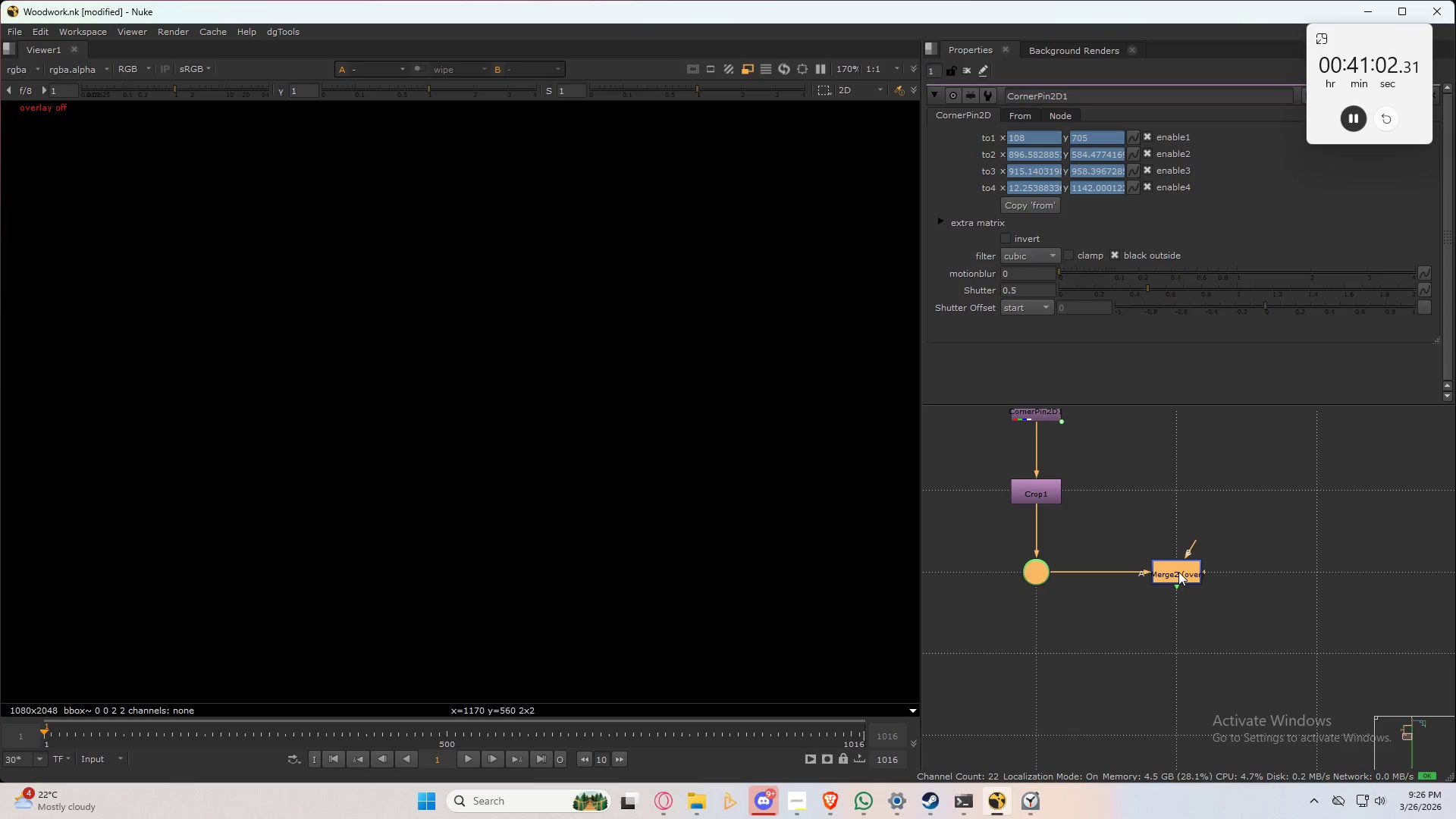 
scroll: coordinate [1091, 601], scroll_direction: up, amount: 4.0
 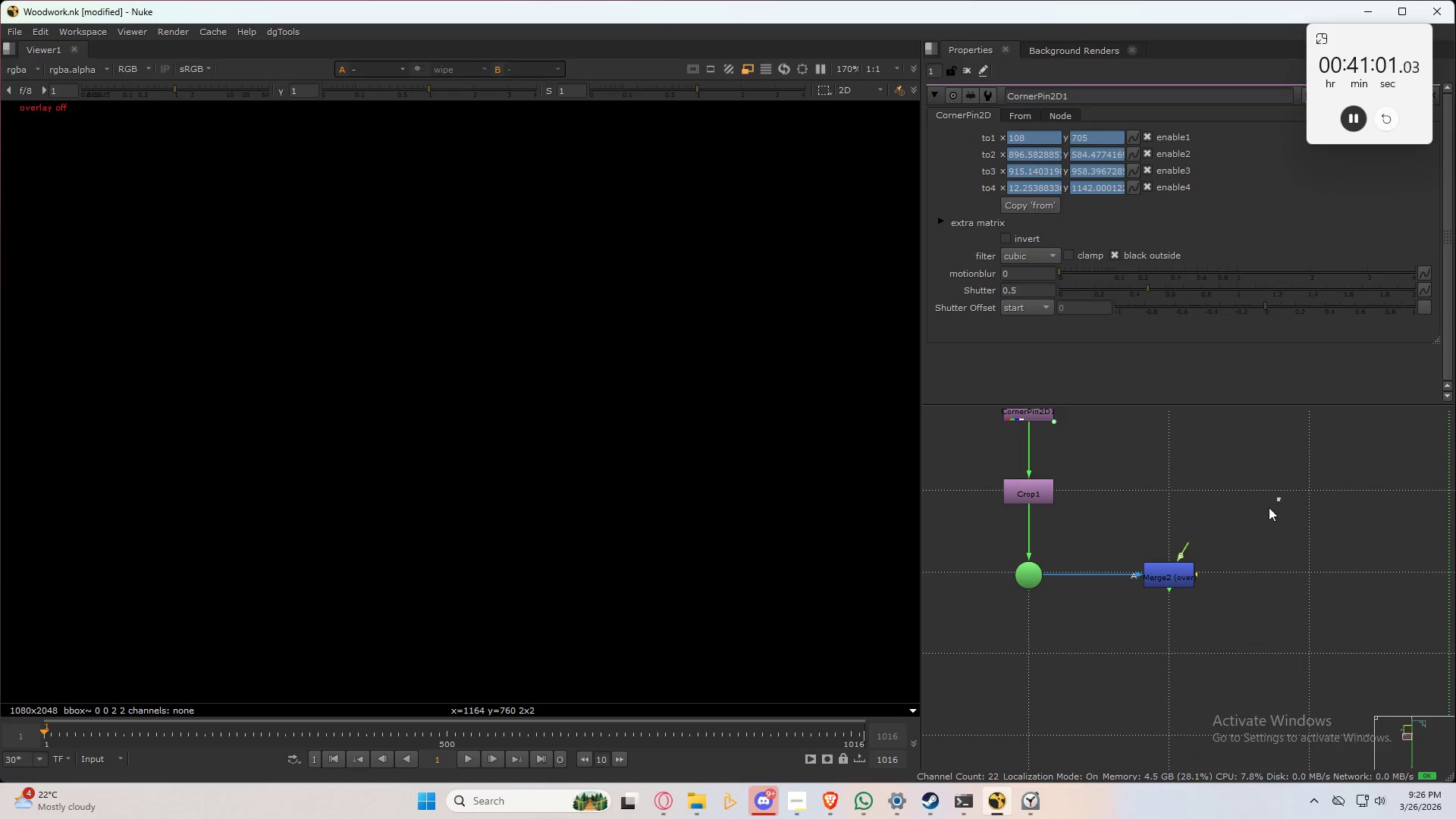 
left_click_drag(start_coordinate=[1181, 655], to_coordinate=[1181, 651])
 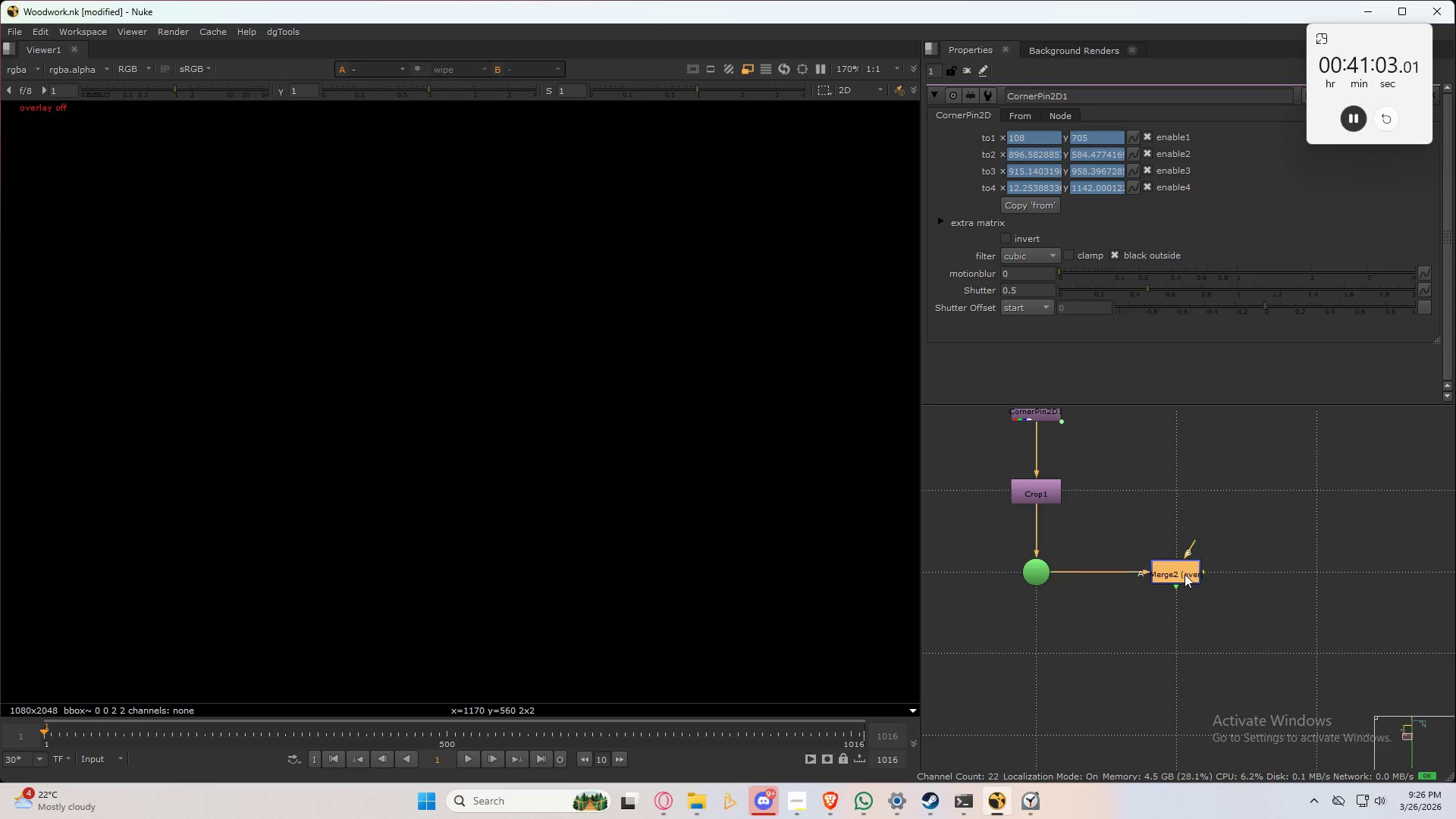 
left_click_drag(start_coordinate=[1185, 575], to_coordinate=[1449, 576])
 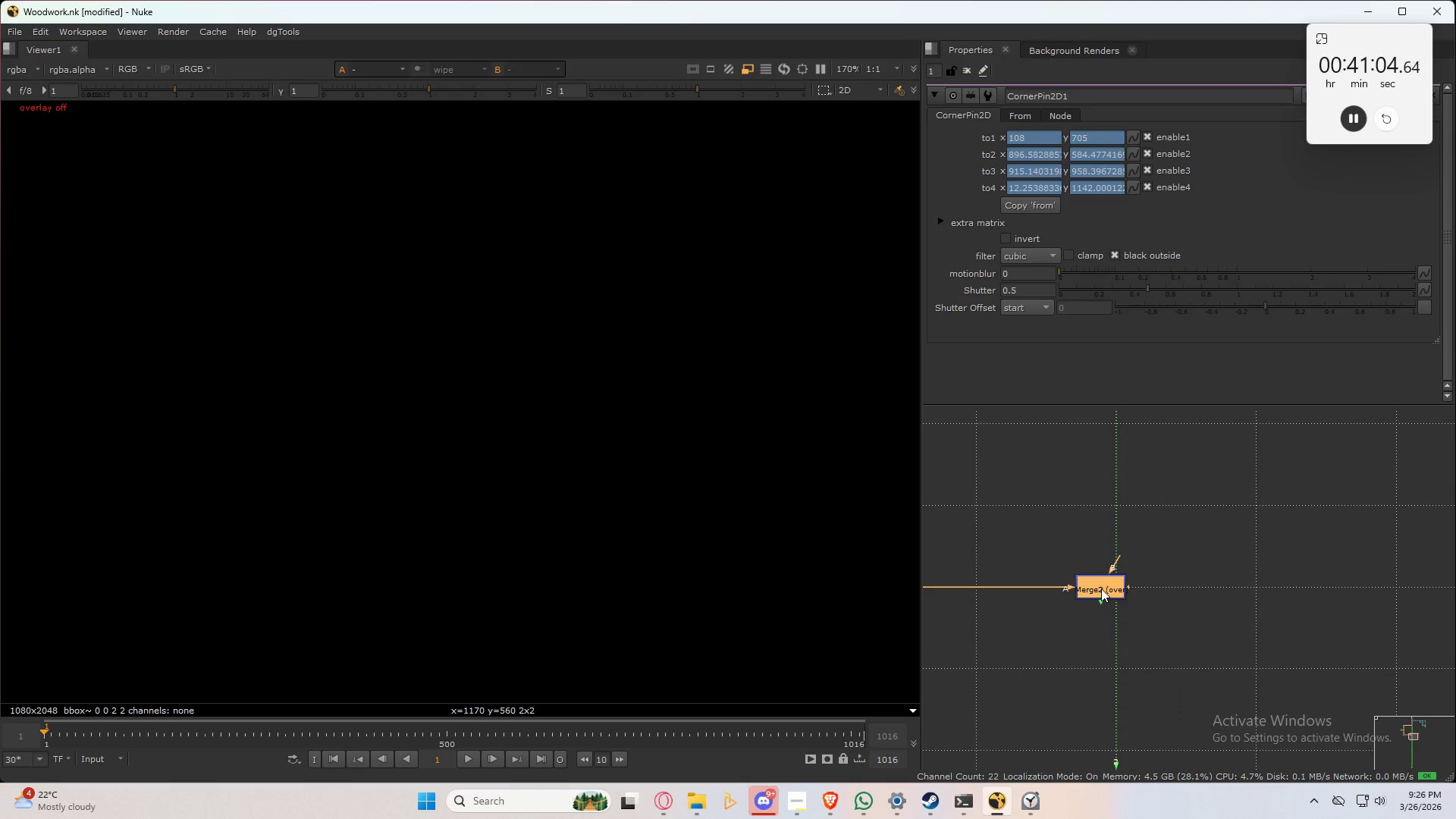 
left_click_drag(start_coordinate=[1102, 588], to_coordinate=[1122, 585])
 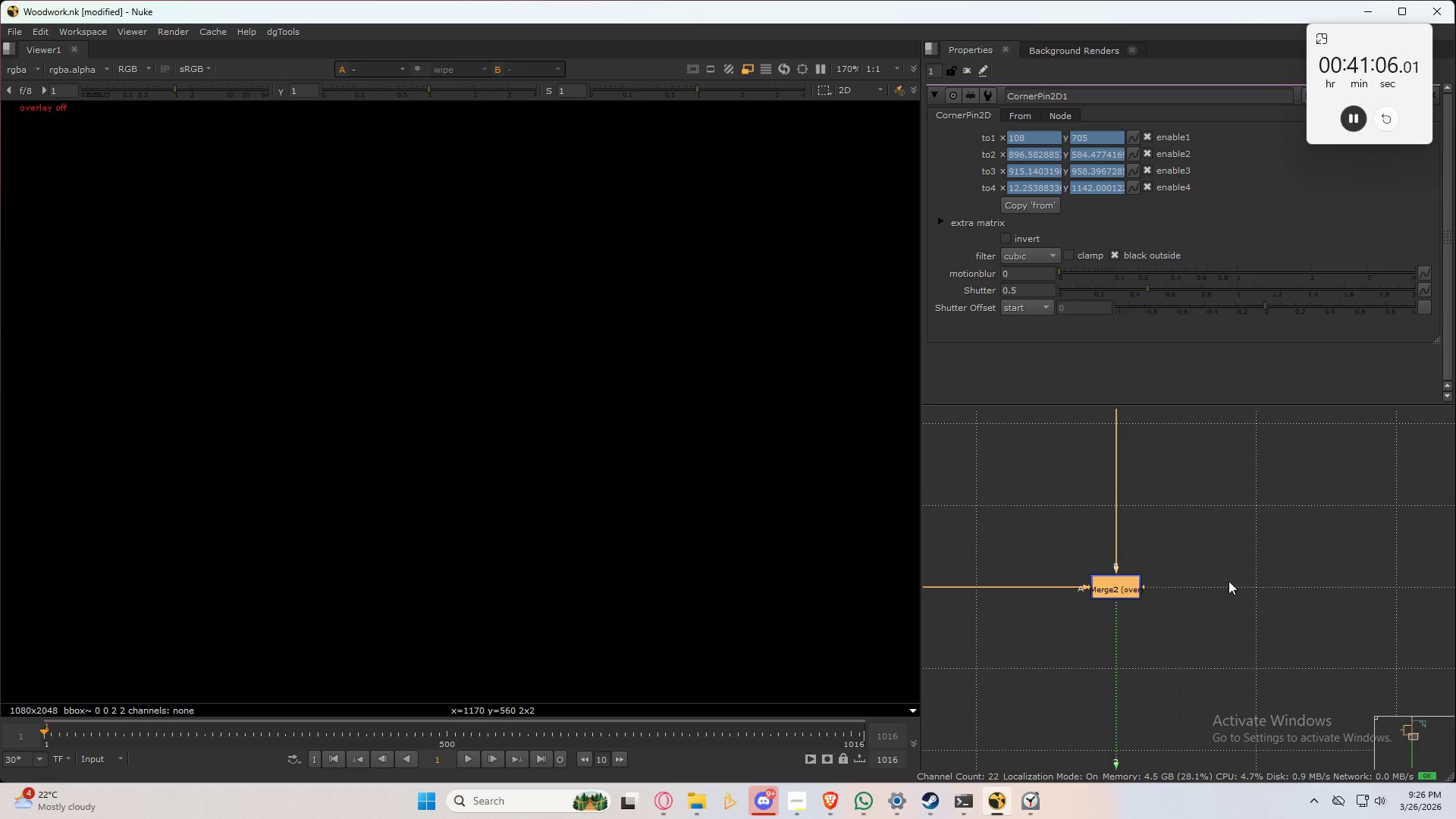 
left_click([1228, 581])
 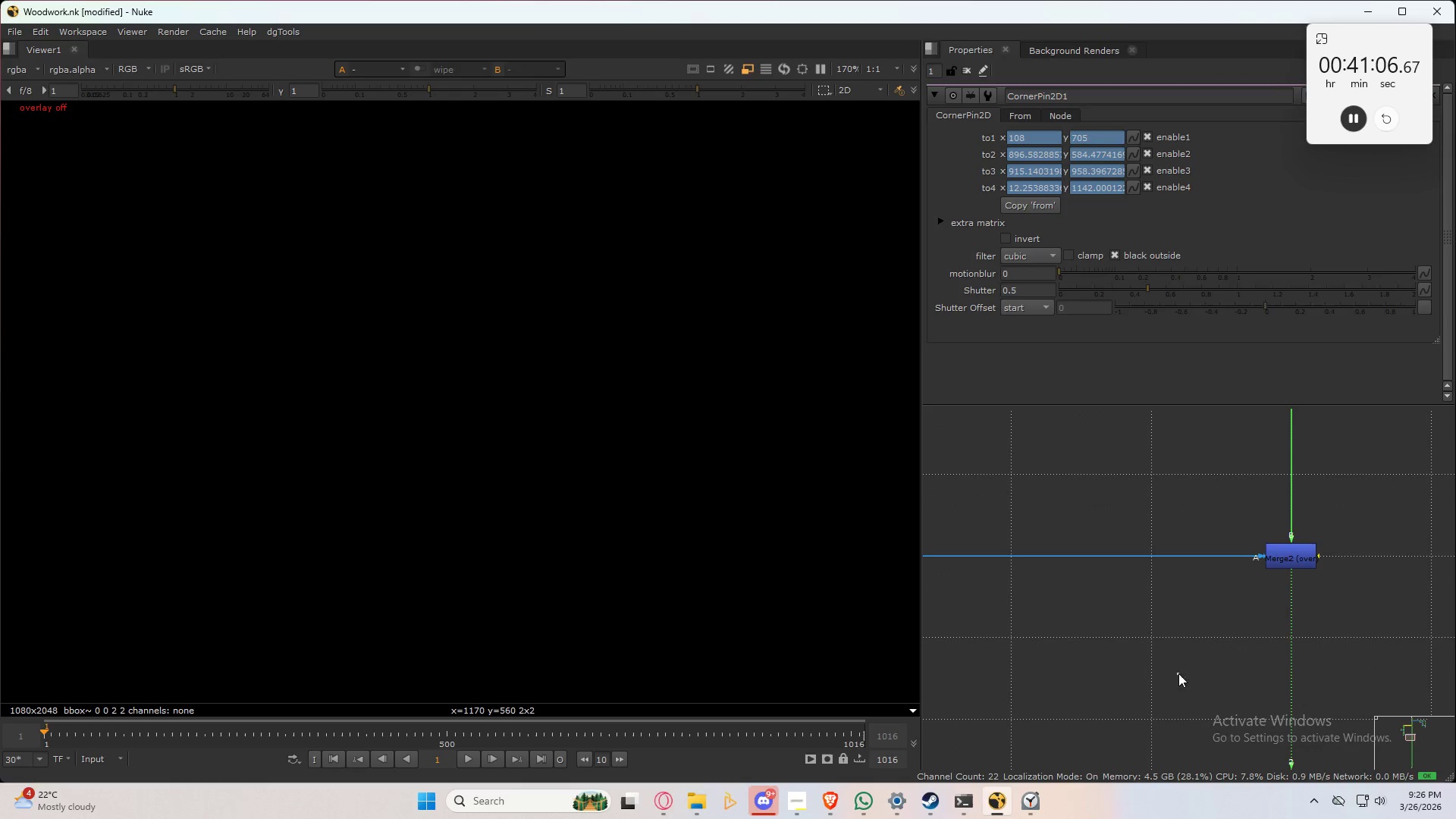 
key(Space)
 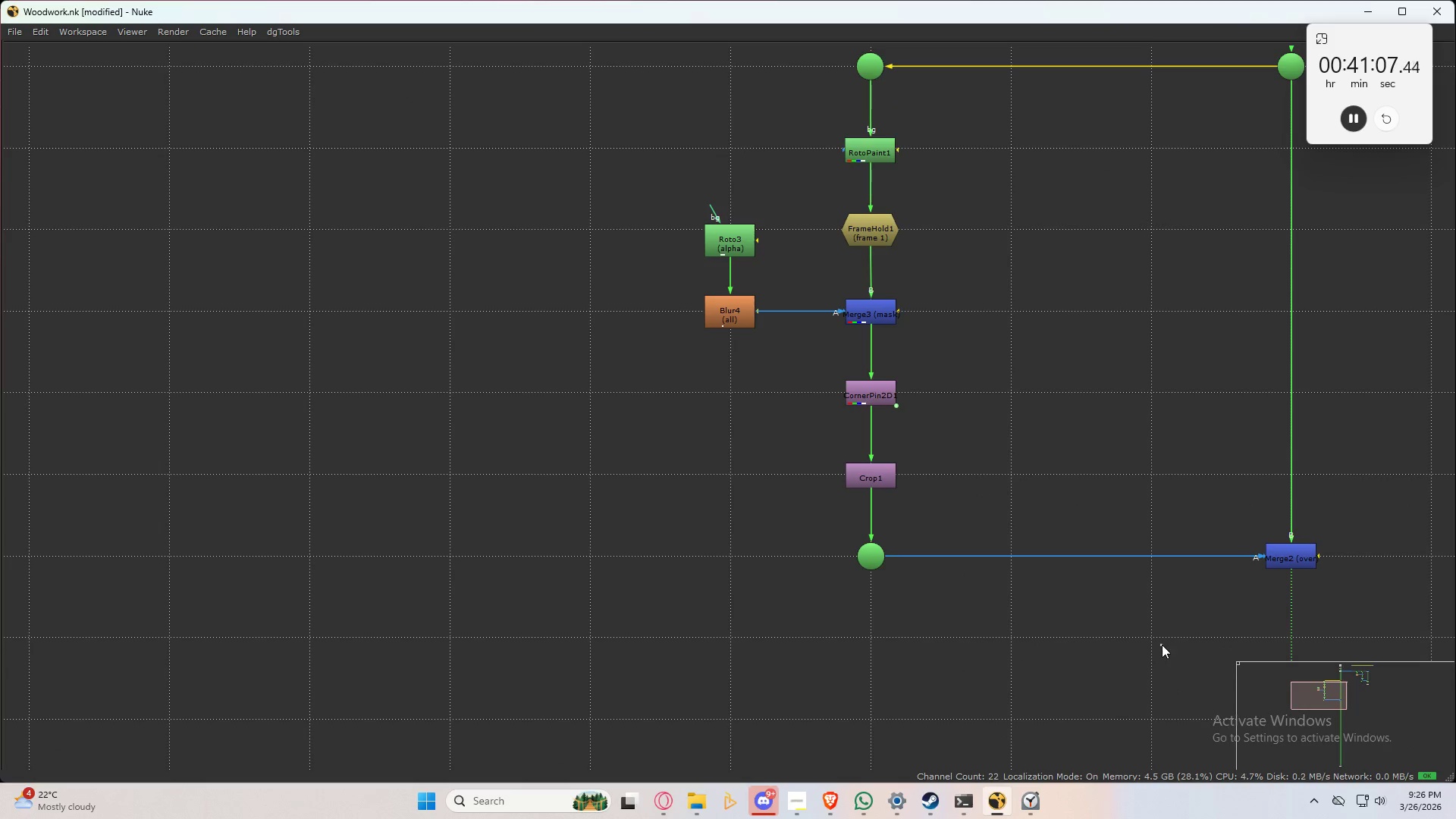 
key(2)
 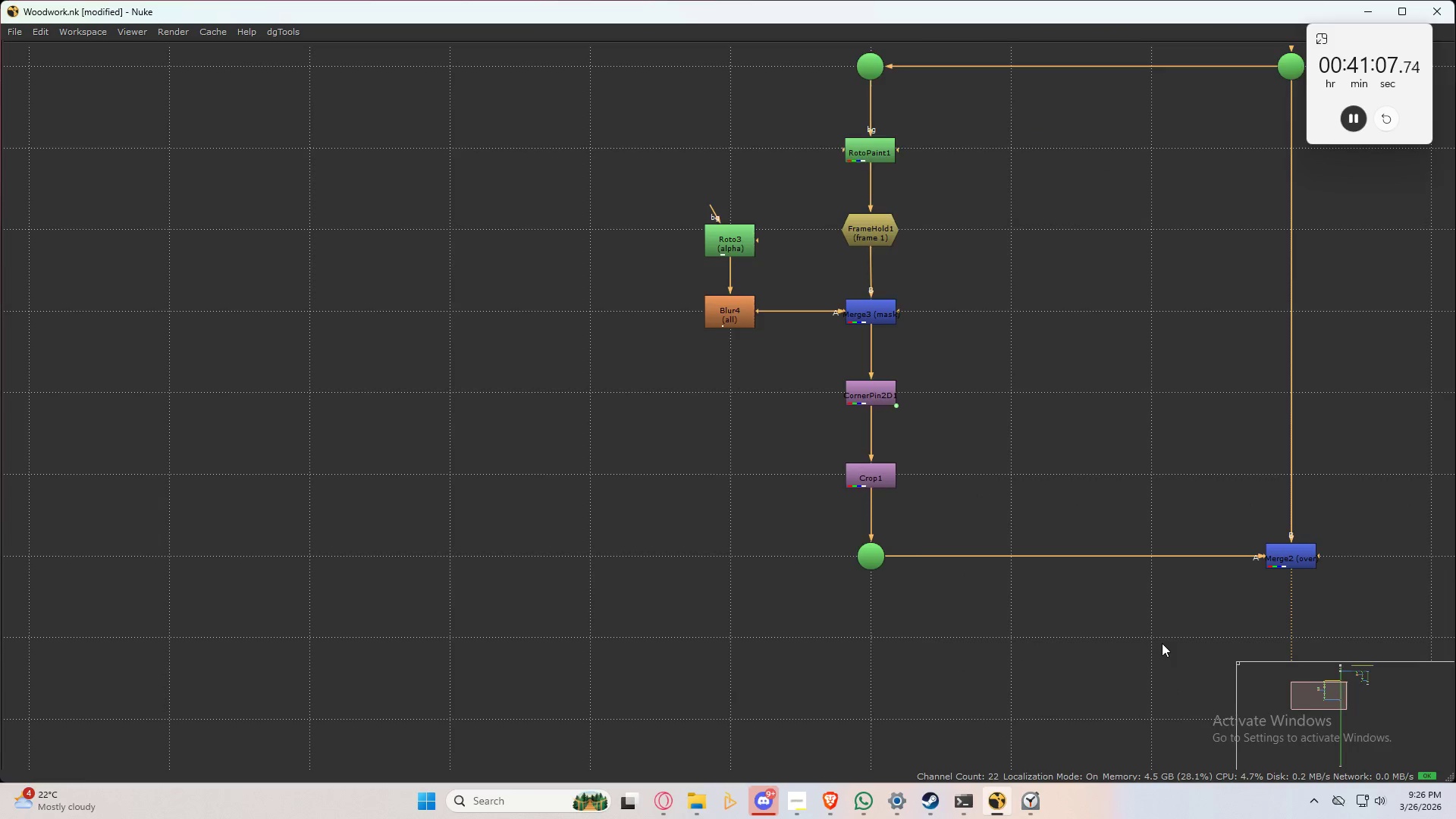 
key(Space)
 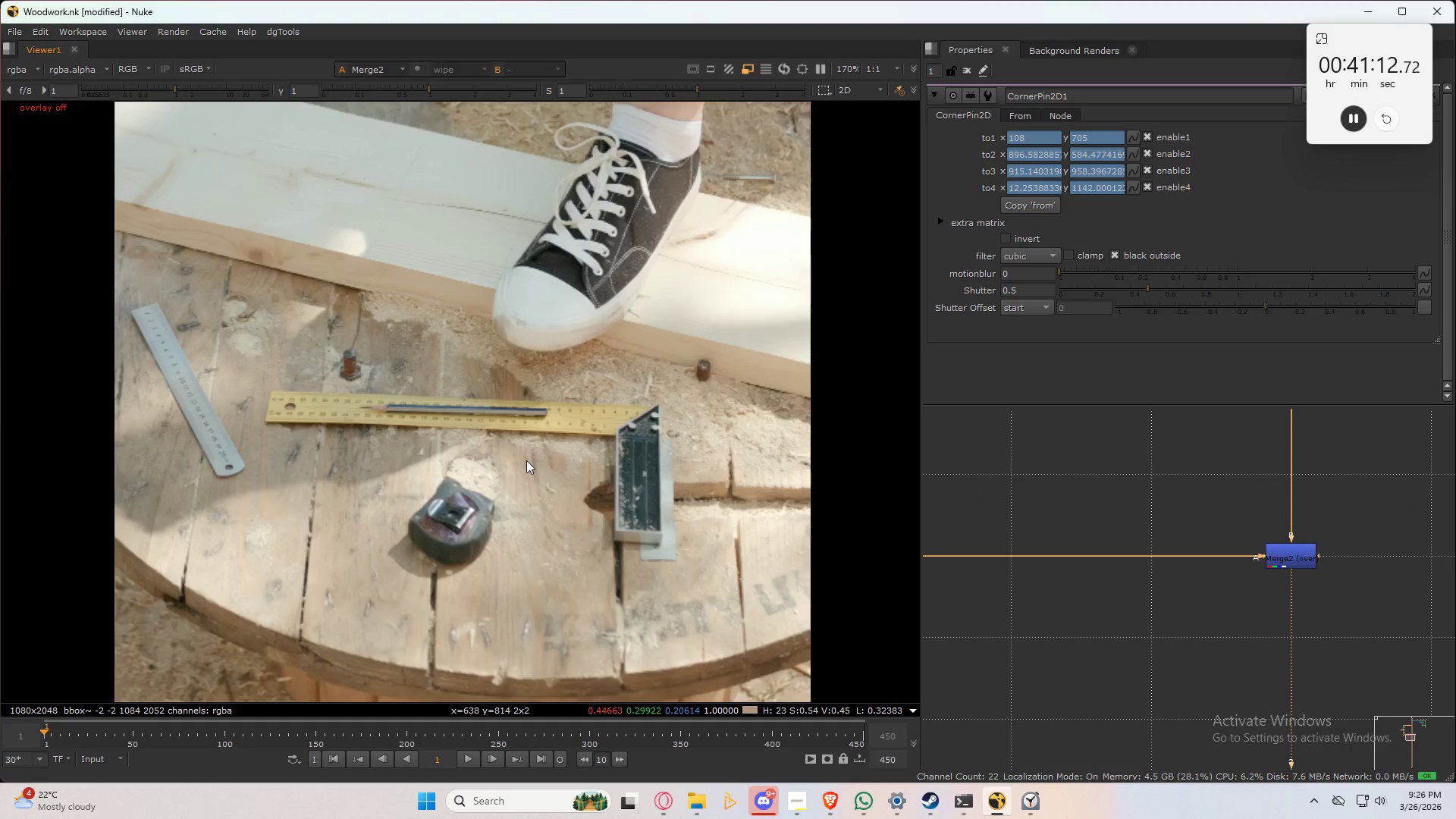 
wait(6.53)
 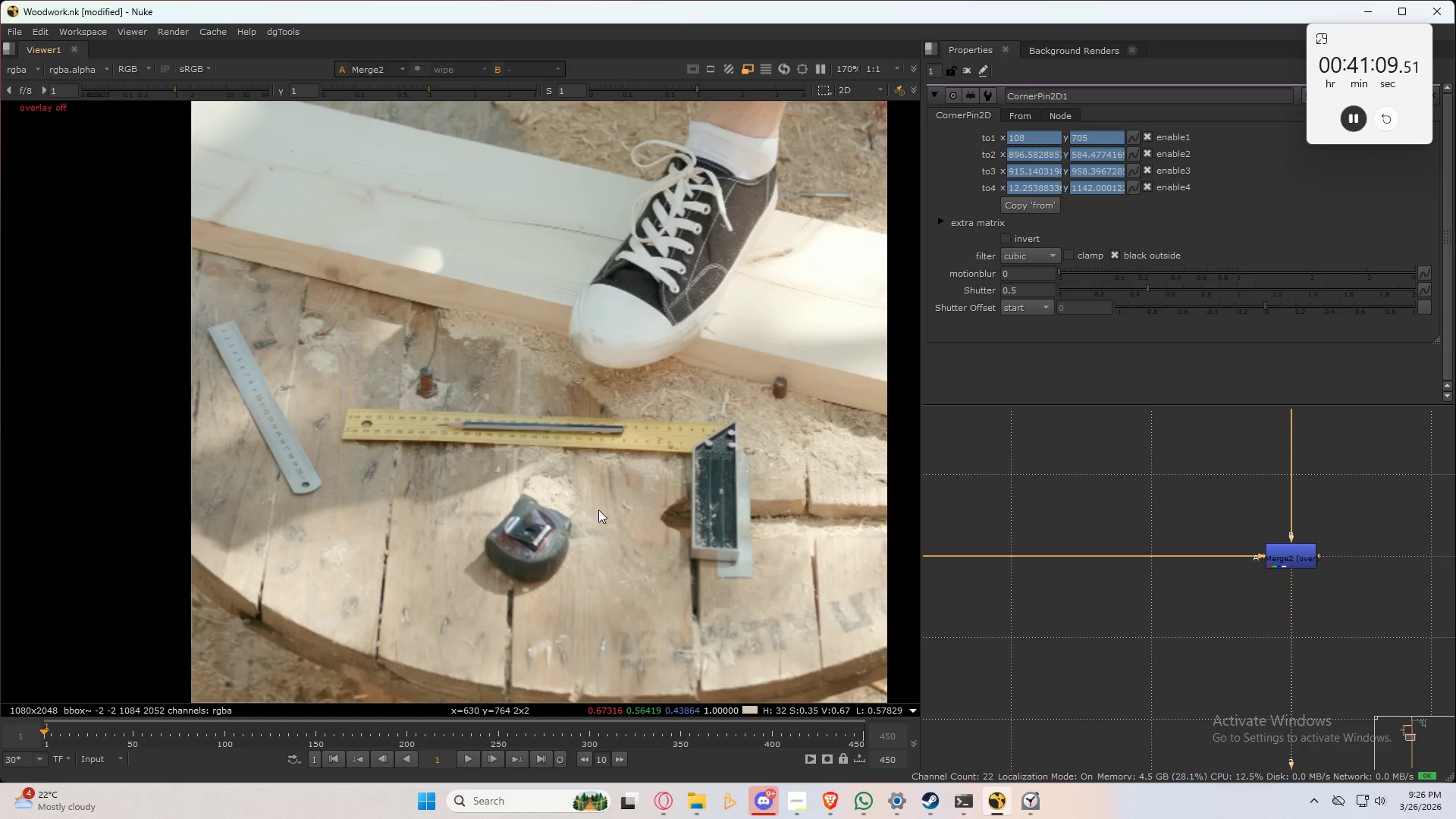 
scroll: coordinate [421, 382], scroll_direction: up, amount: 7.0
 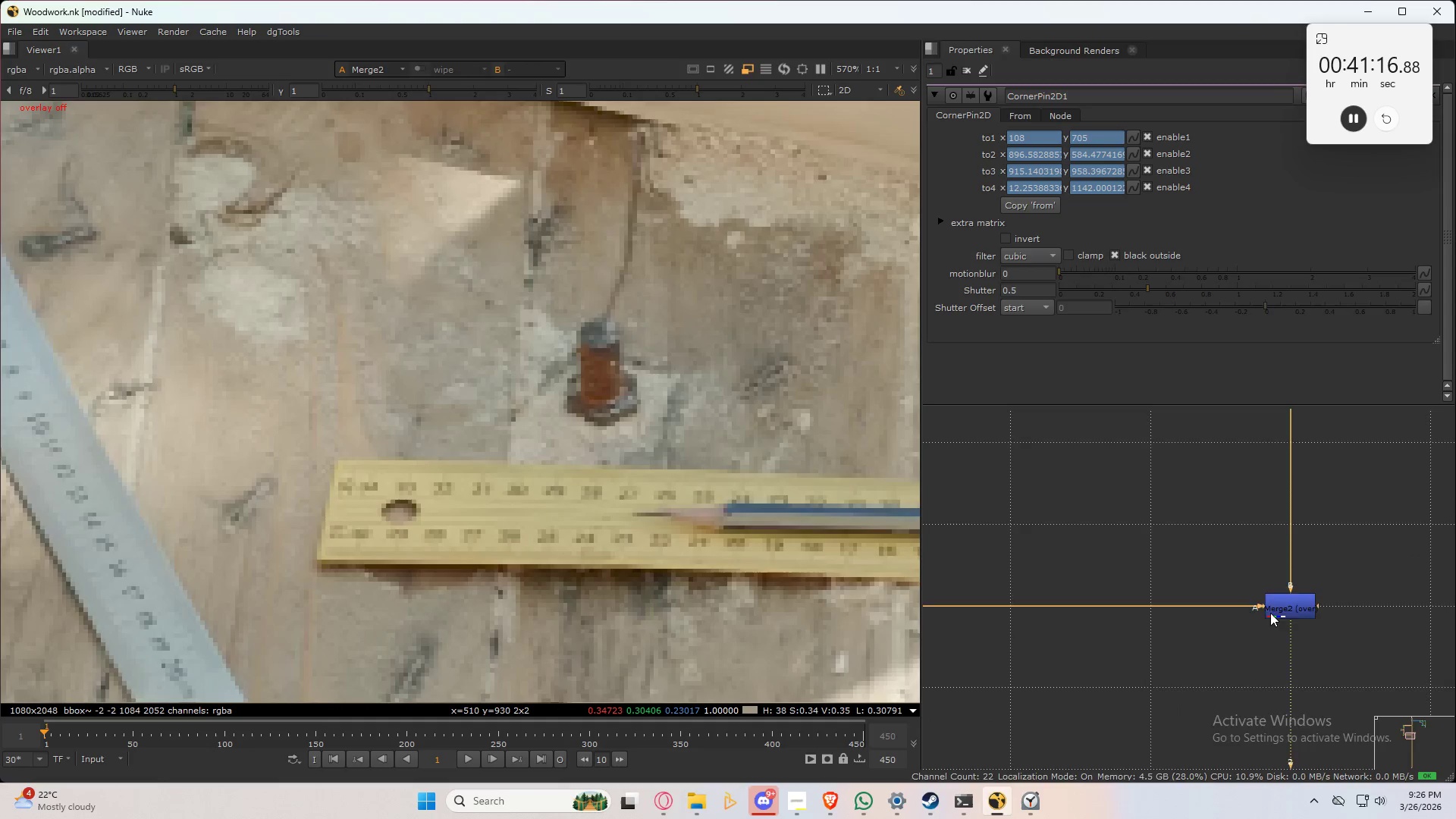 
scroll: coordinate [1212, 540], scroll_direction: down, amount: 6.0
 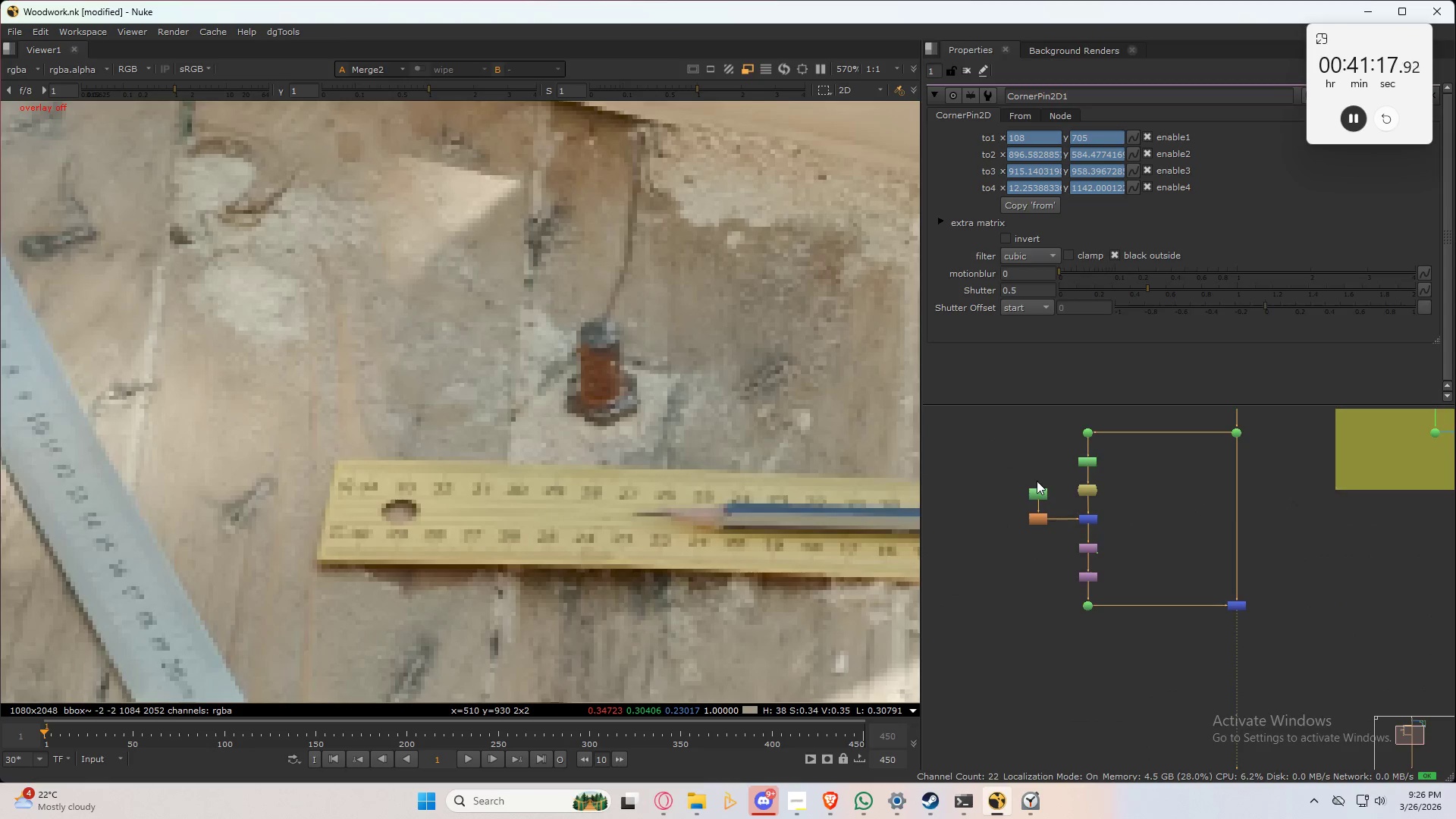 
left_click_drag(start_coordinate=[1037, 507], to_coordinate=[1040, 495])
 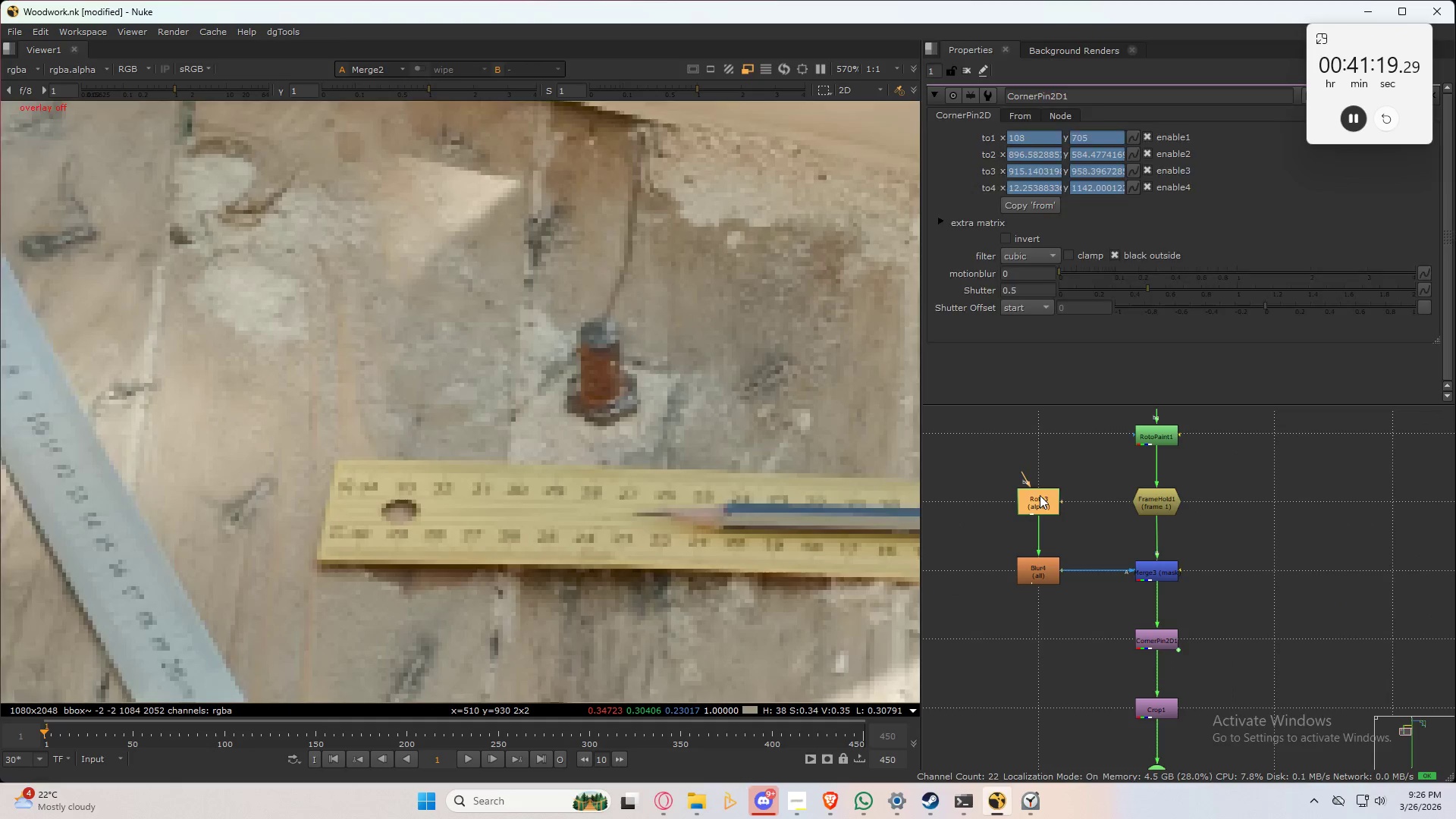 
scroll: coordinate [1038, 482], scroll_direction: up, amount: 5.0
 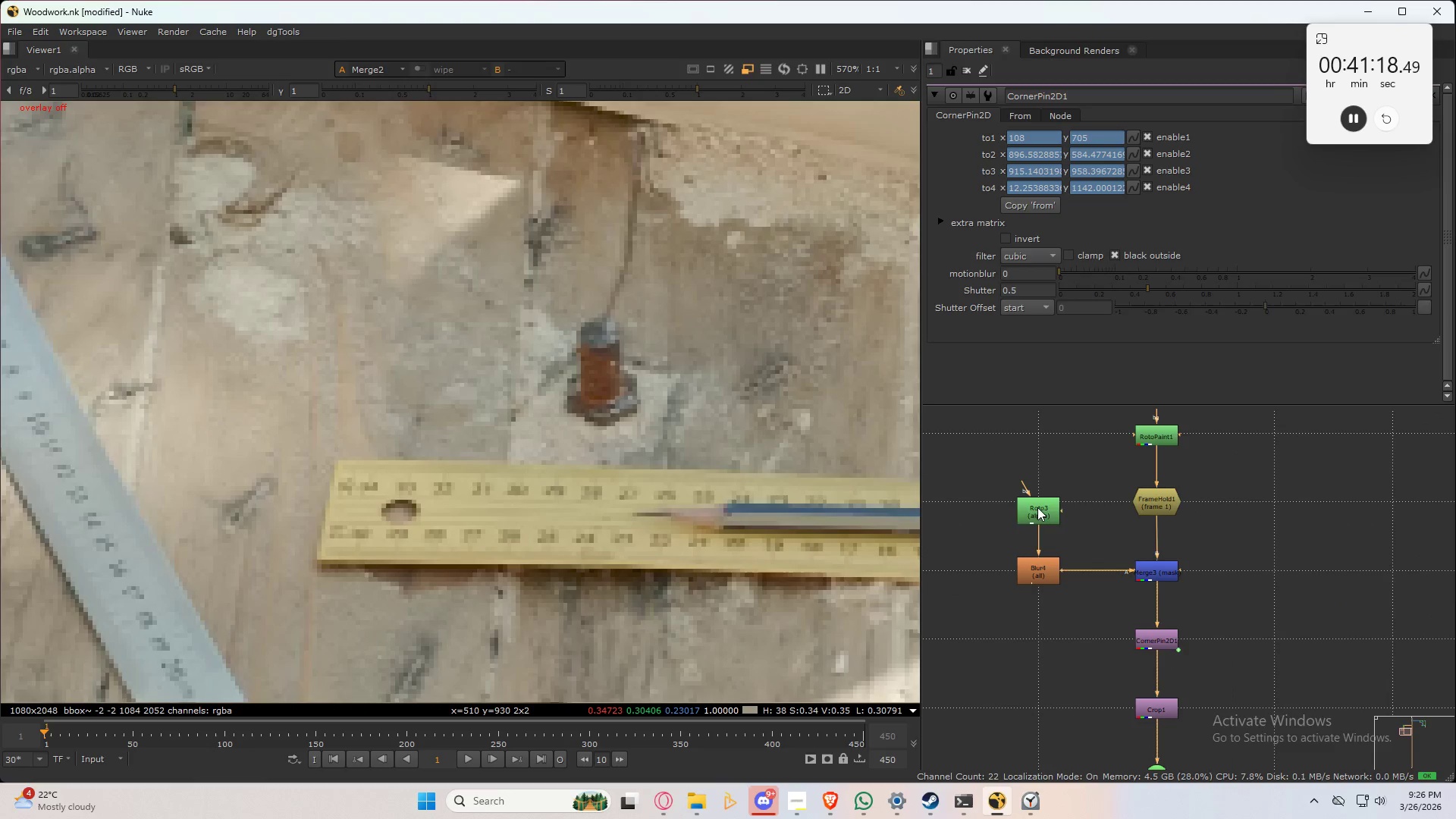 
double_click([1040, 495])
 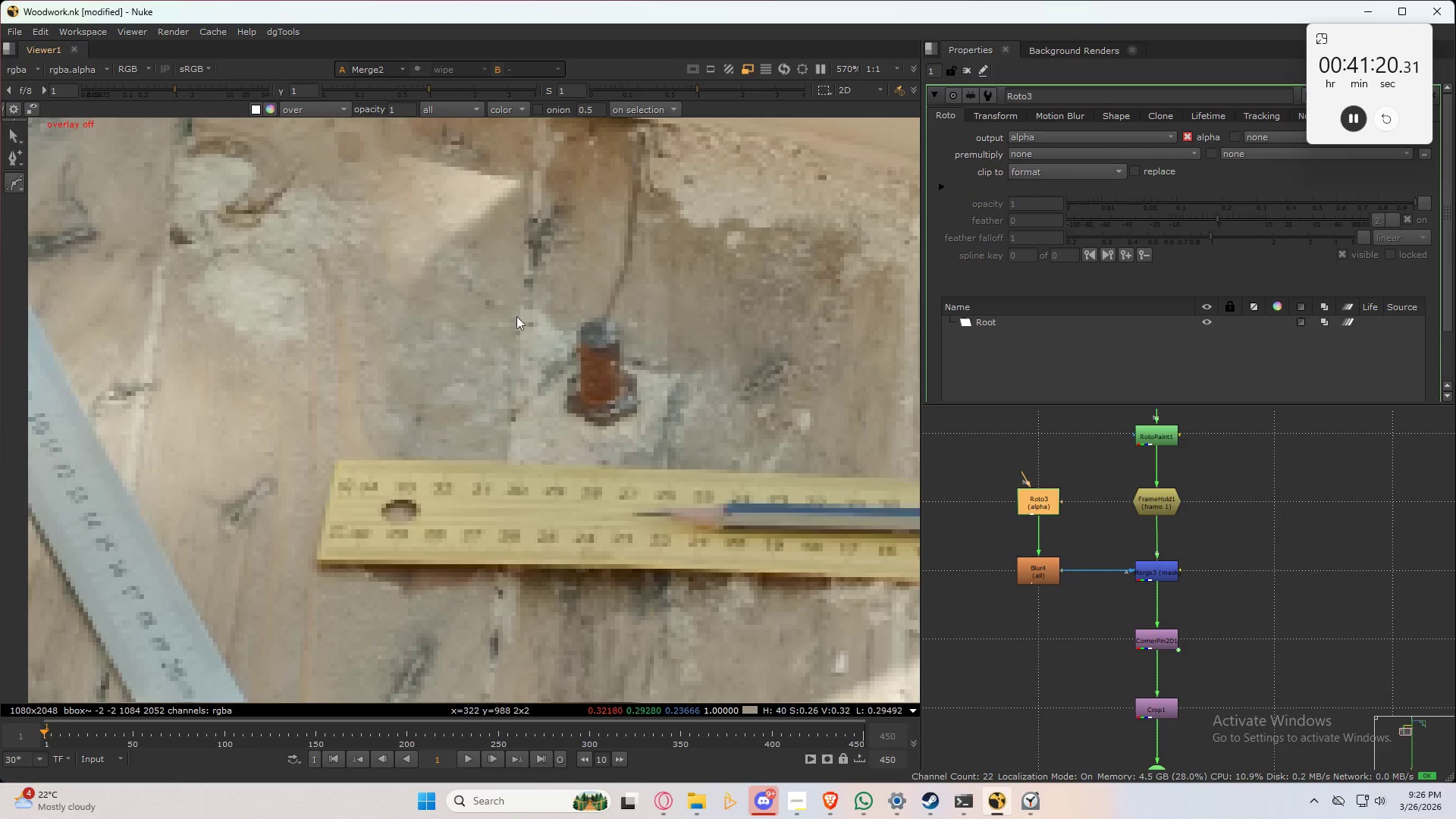 
scroll: coordinate [594, 320], scroll_direction: up, amount: 2.0
 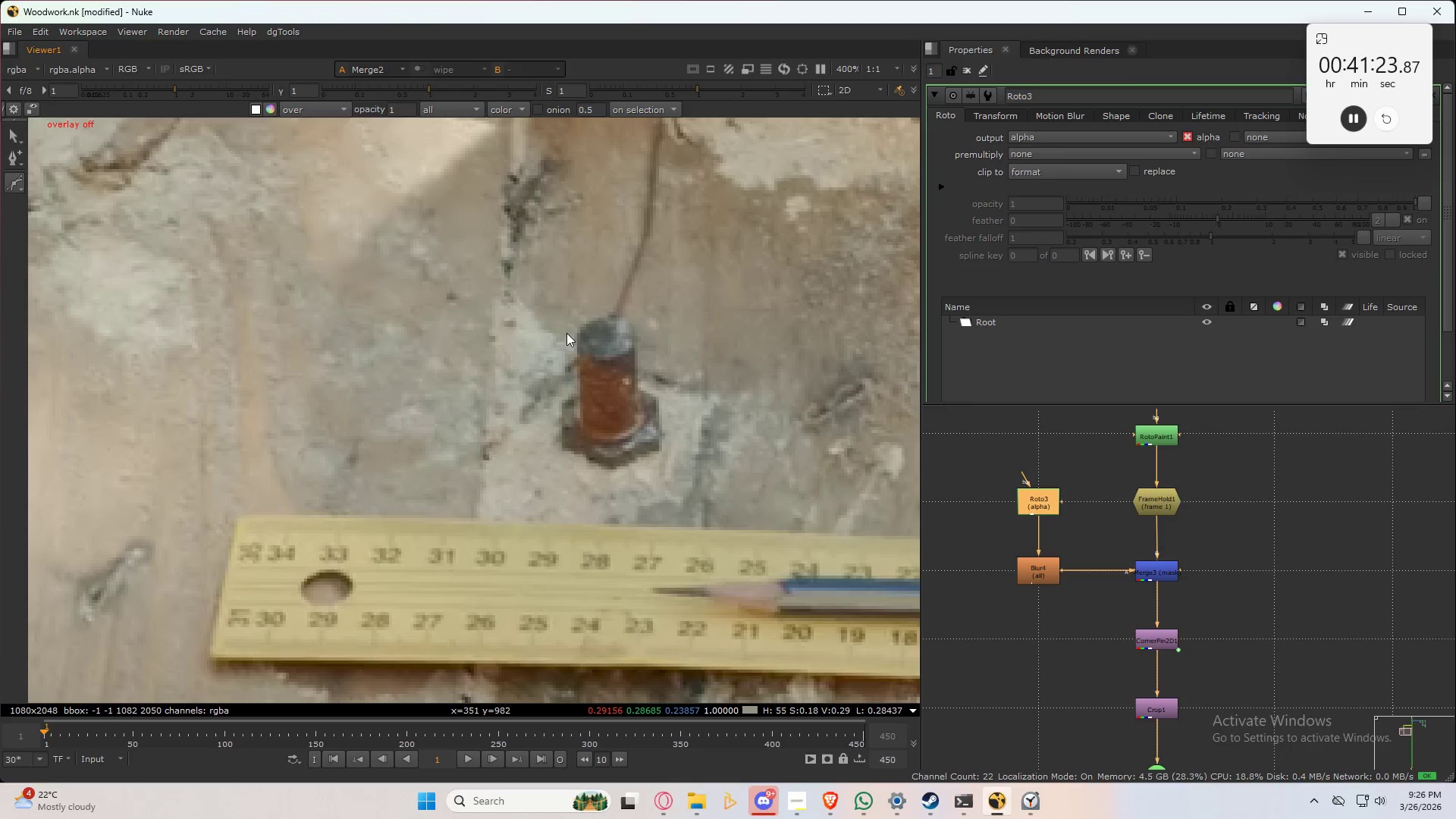 
left_click_drag(start_coordinate=[572, 309], to_coordinate=[566, 313])
 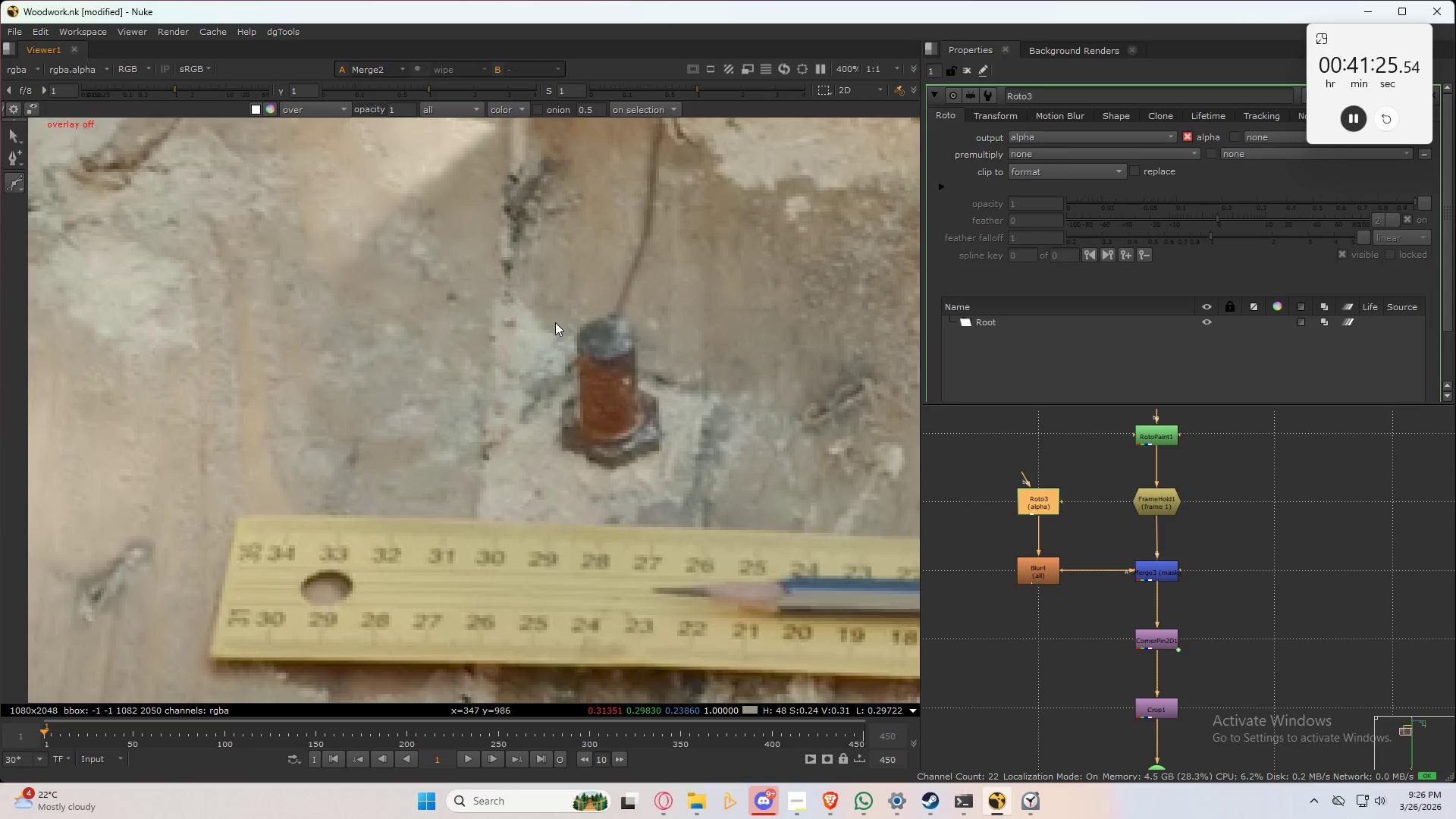 
key(Q)
 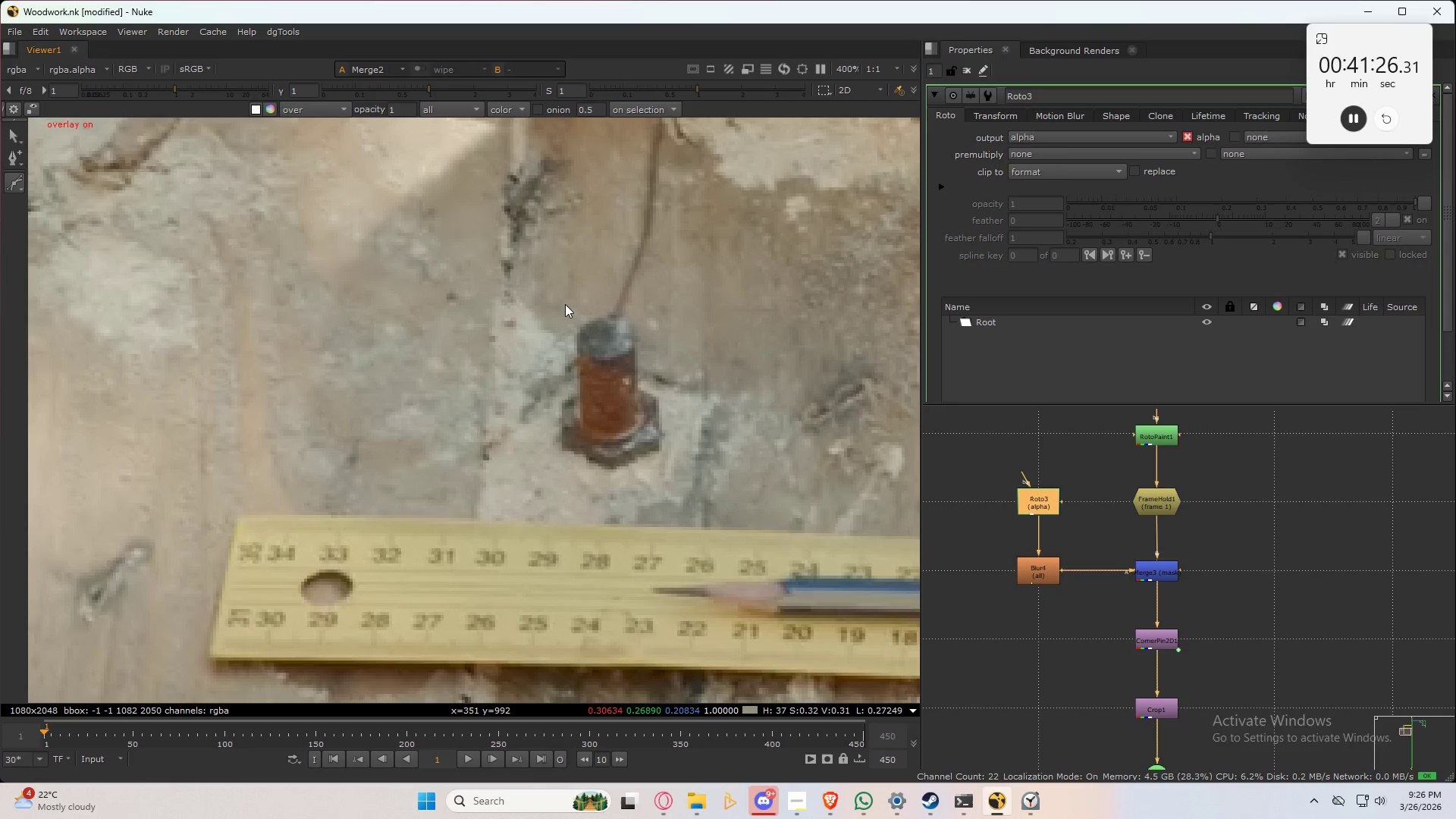 
left_click_drag(start_coordinate=[565, 304], to_coordinate=[557, 330])
 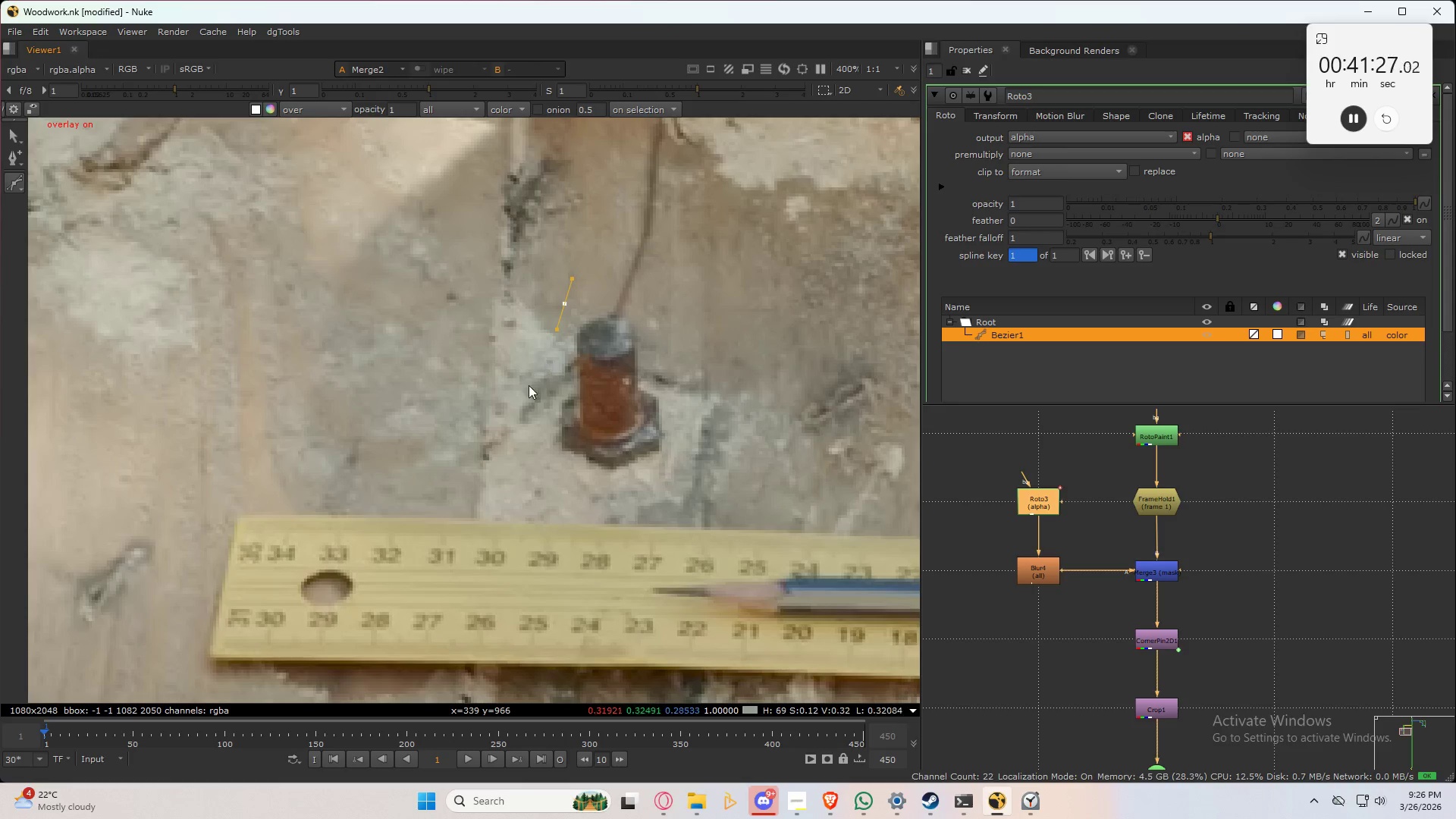 
left_click_drag(start_coordinate=[529, 388], to_coordinate=[529, 410])
 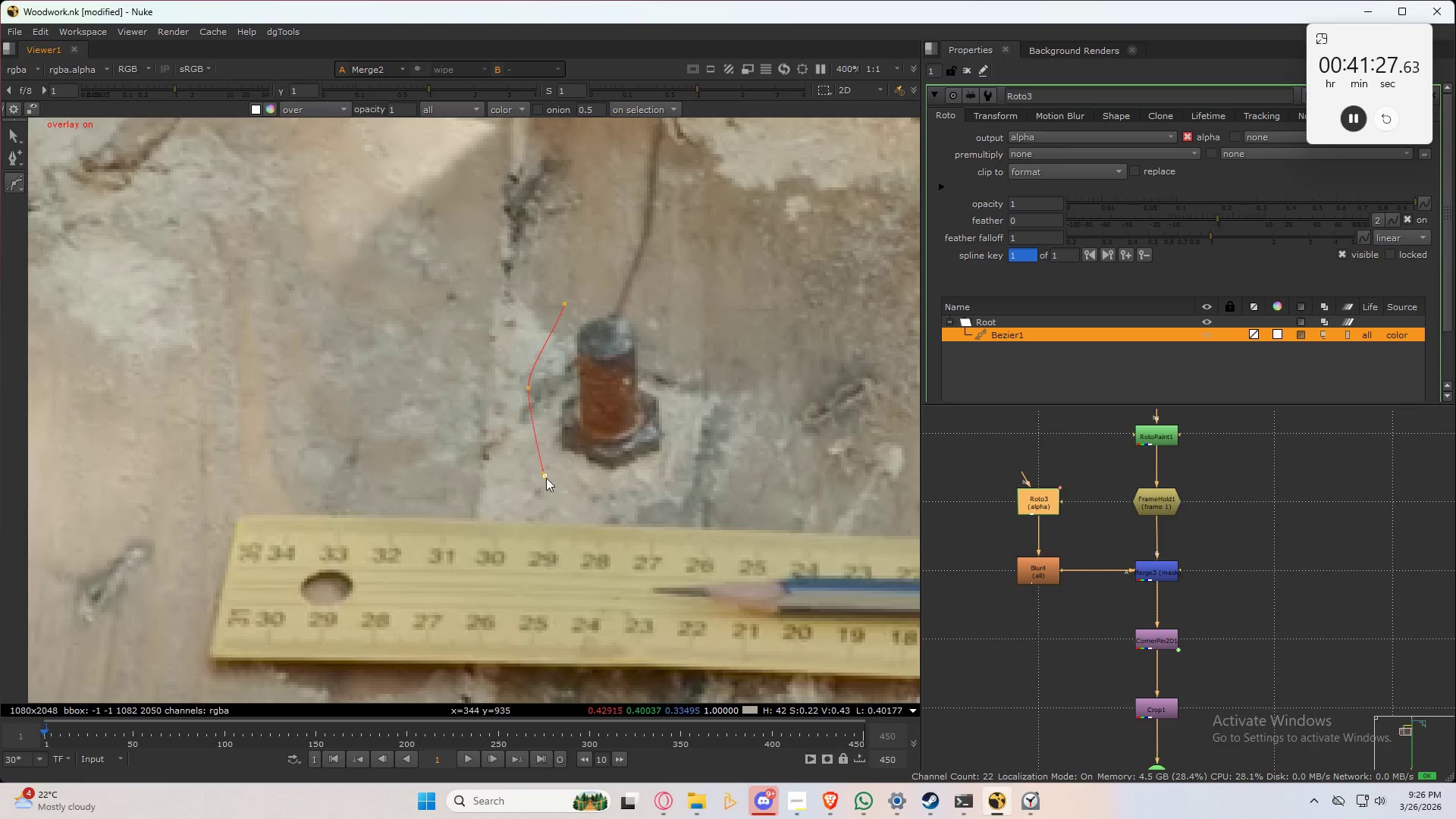 
left_click_drag(start_coordinate=[545, 476], to_coordinate=[551, 485])
 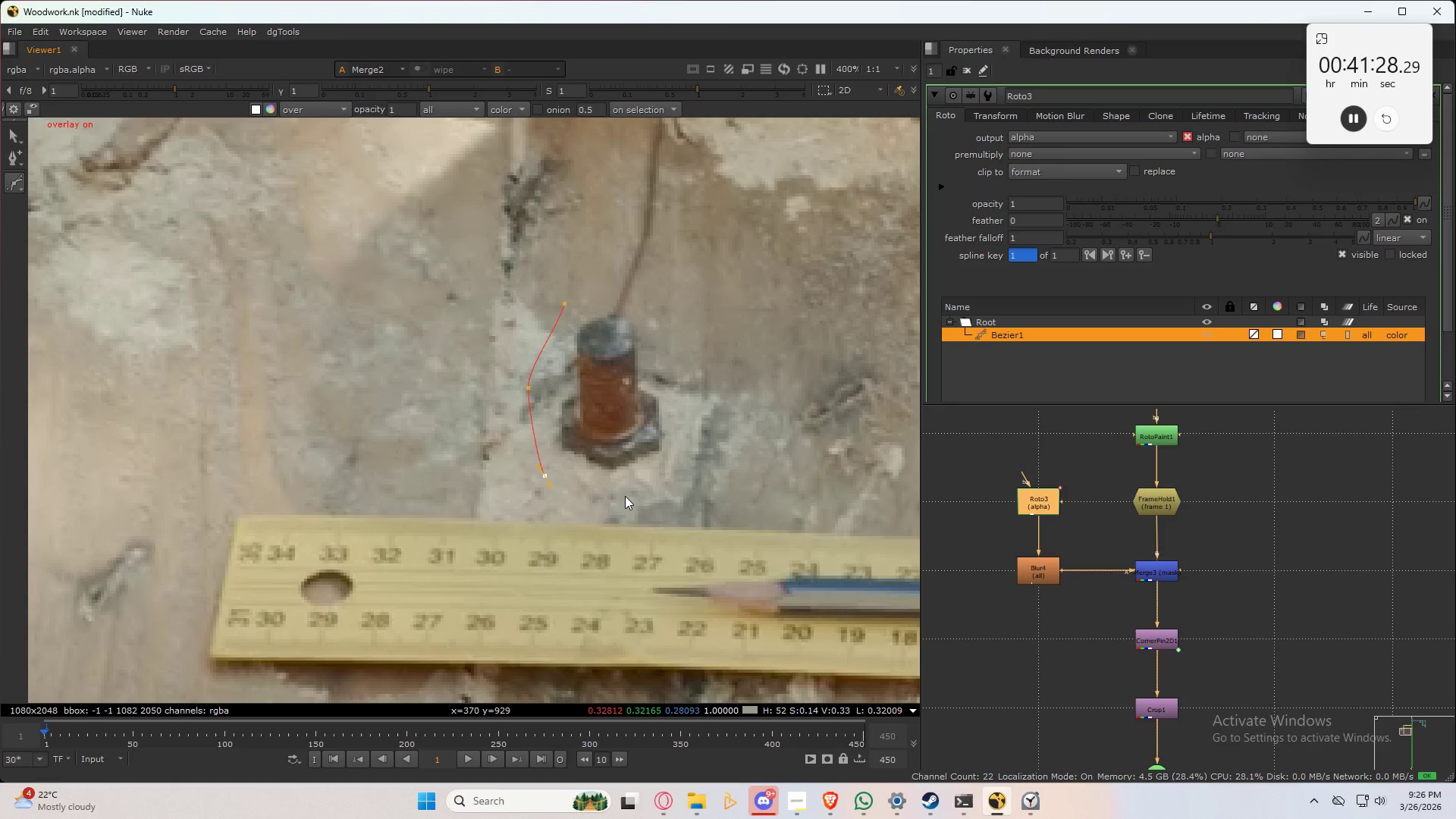 
left_click_drag(start_coordinate=[628, 496], to_coordinate=[664, 496])
 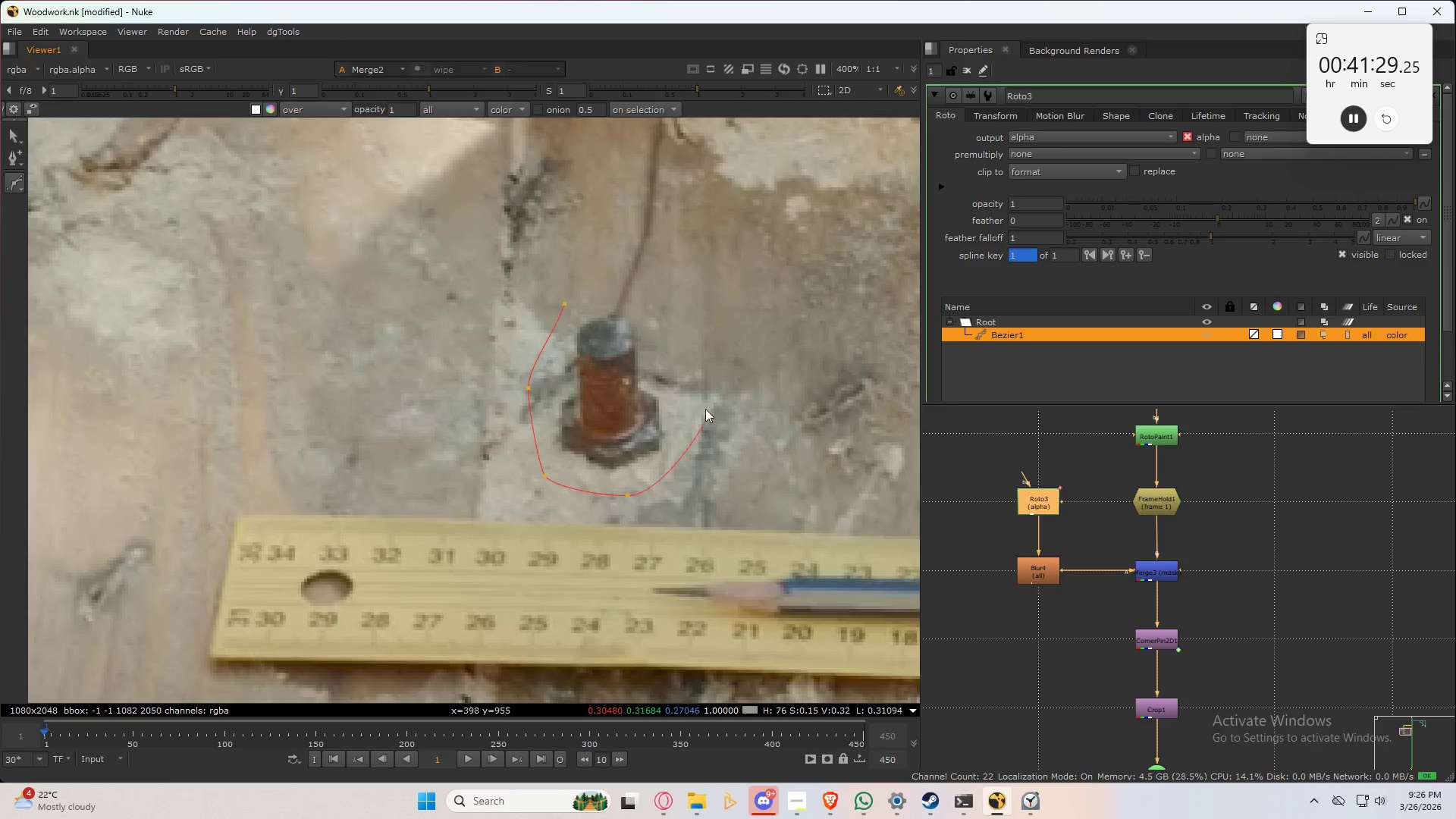 
left_click_drag(start_coordinate=[708, 416], to_coordinate=[705, 381])
 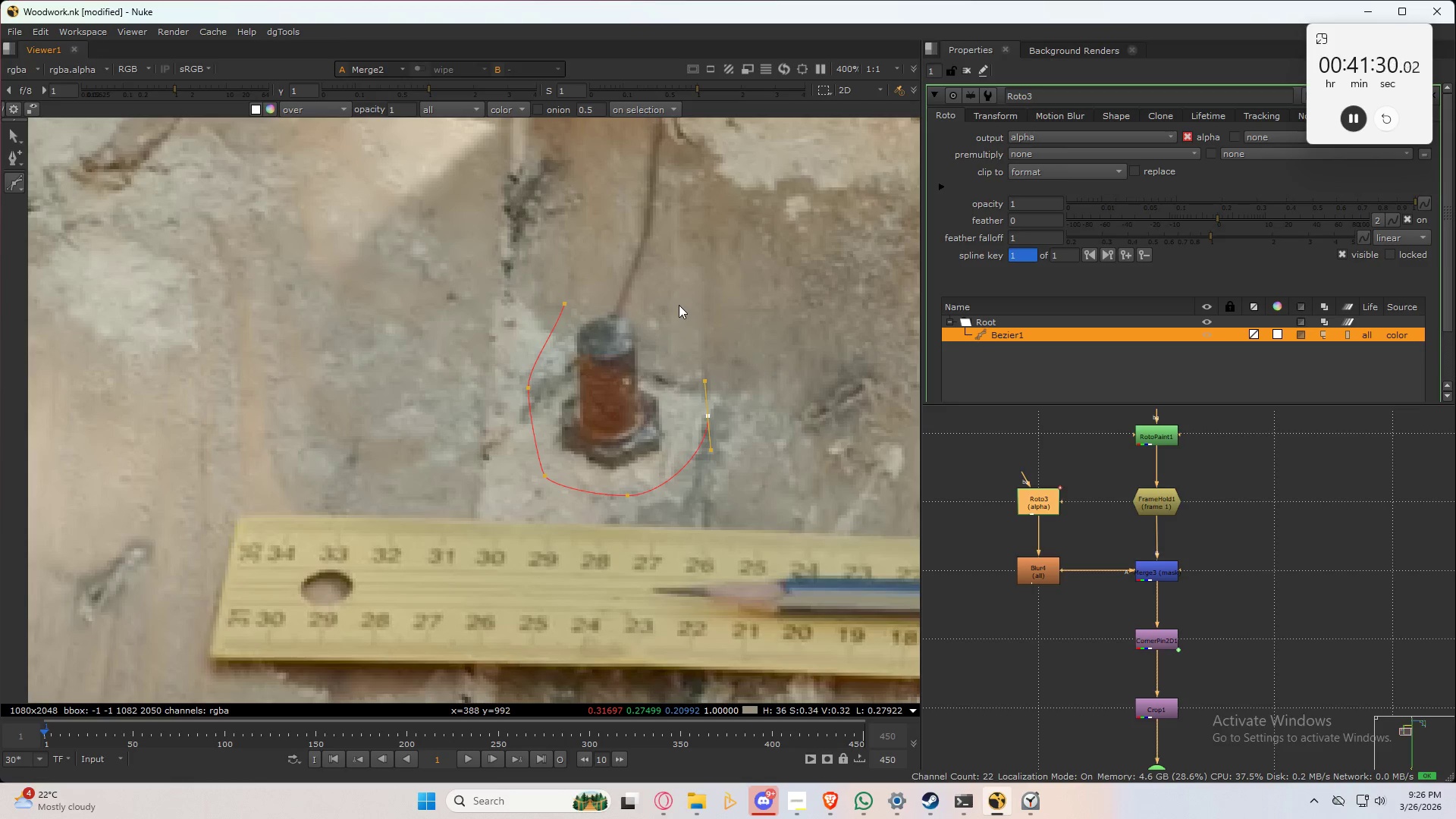 
left_click_drag(start_coordinate=[679, 300], to_coordinate=[659, 276])
 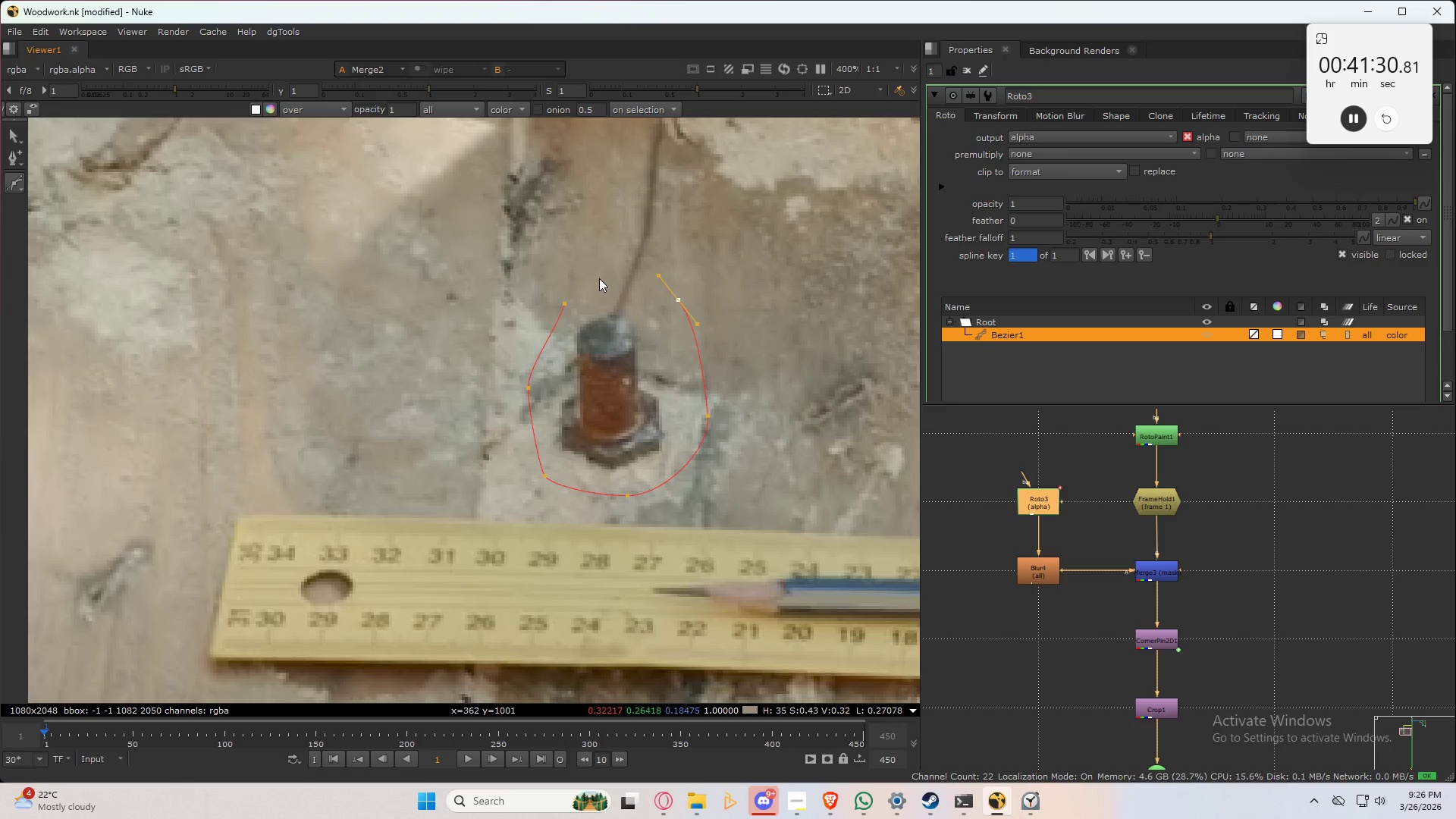 
left_click_drag(start_coordinate=[598, 278], to_coordinate=[588, 282])
 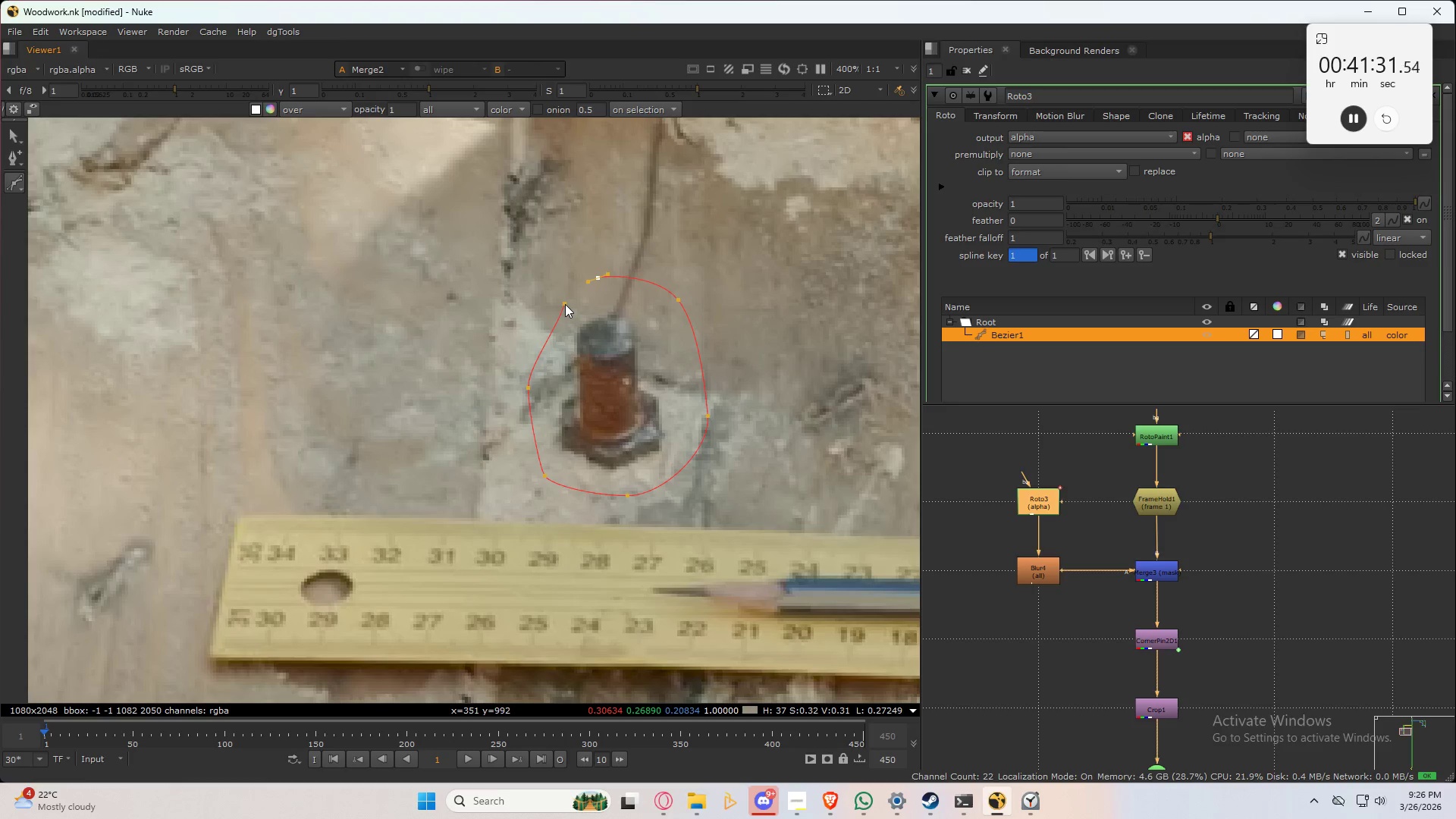 
left_click([565, 304])
 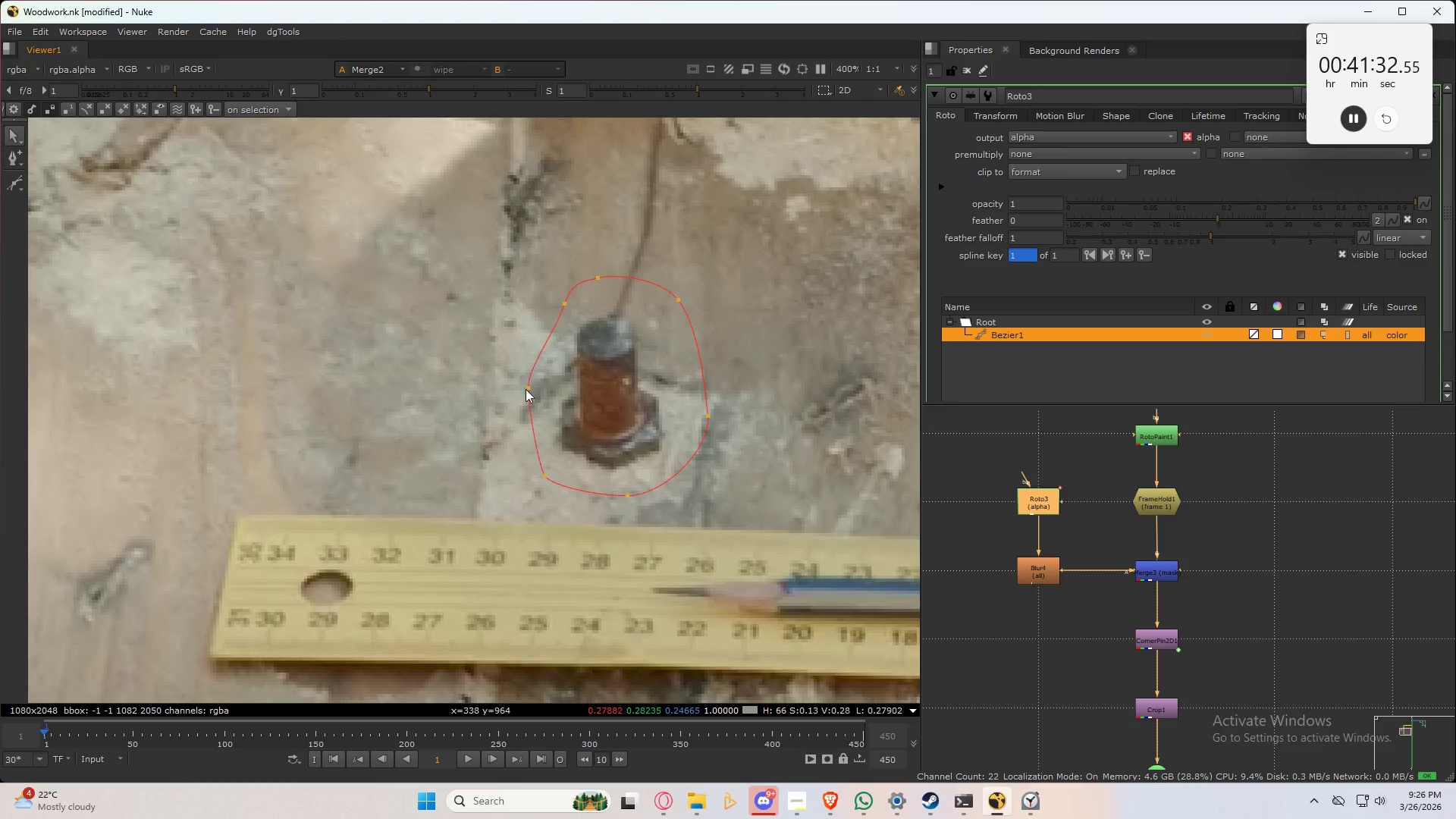 
left_click_drag(start_coordinate=[526, 388], to_coordinate=[517, 382])
 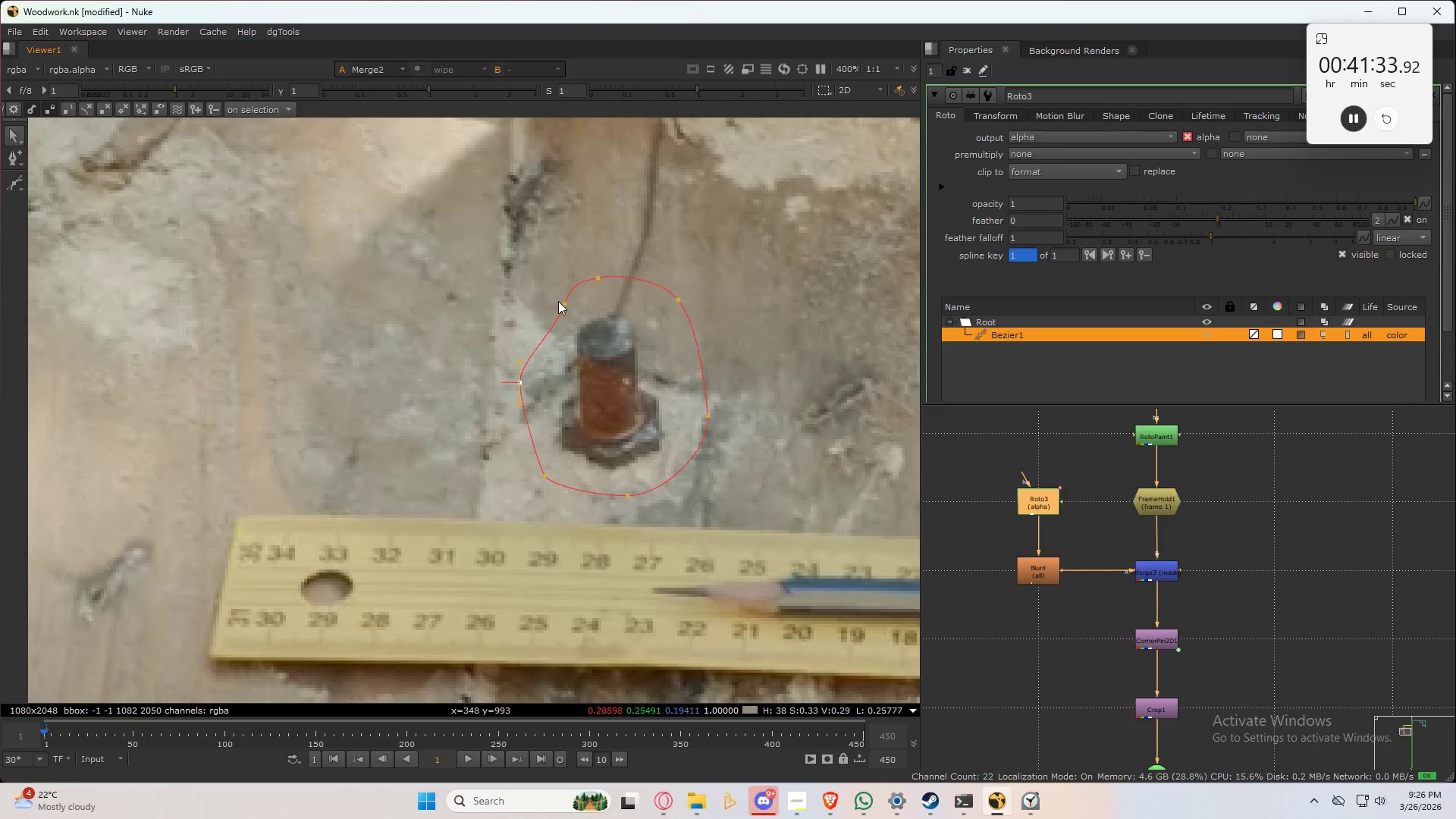 
left_click_drag(start_coordinate=[561, 303], to_coordinate=[557, 302])
 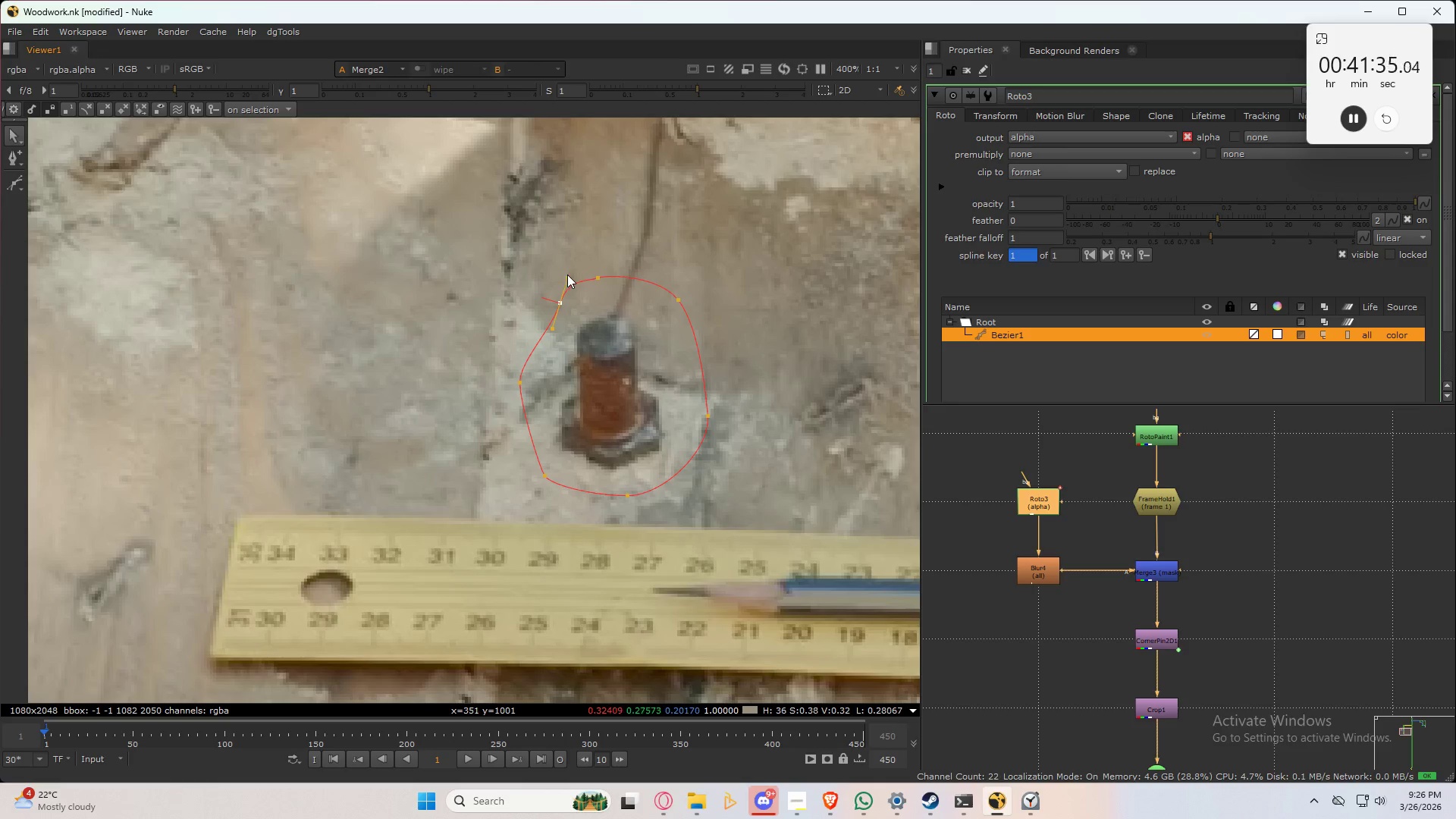 
left_click_drag(start_coordinate=[567, 275], to_coordinate=[576, 286])
 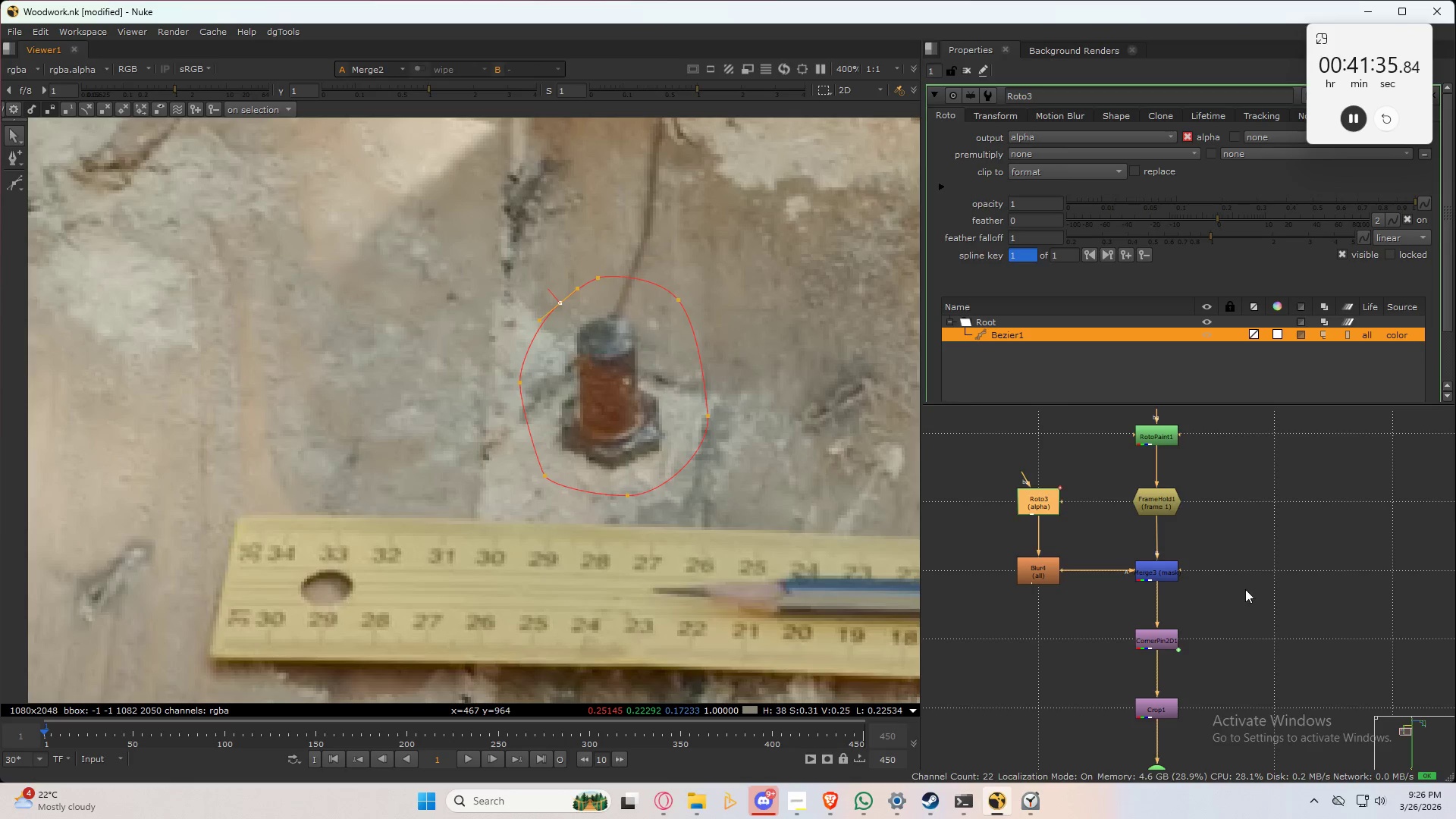 
left_click([1245, 588])
 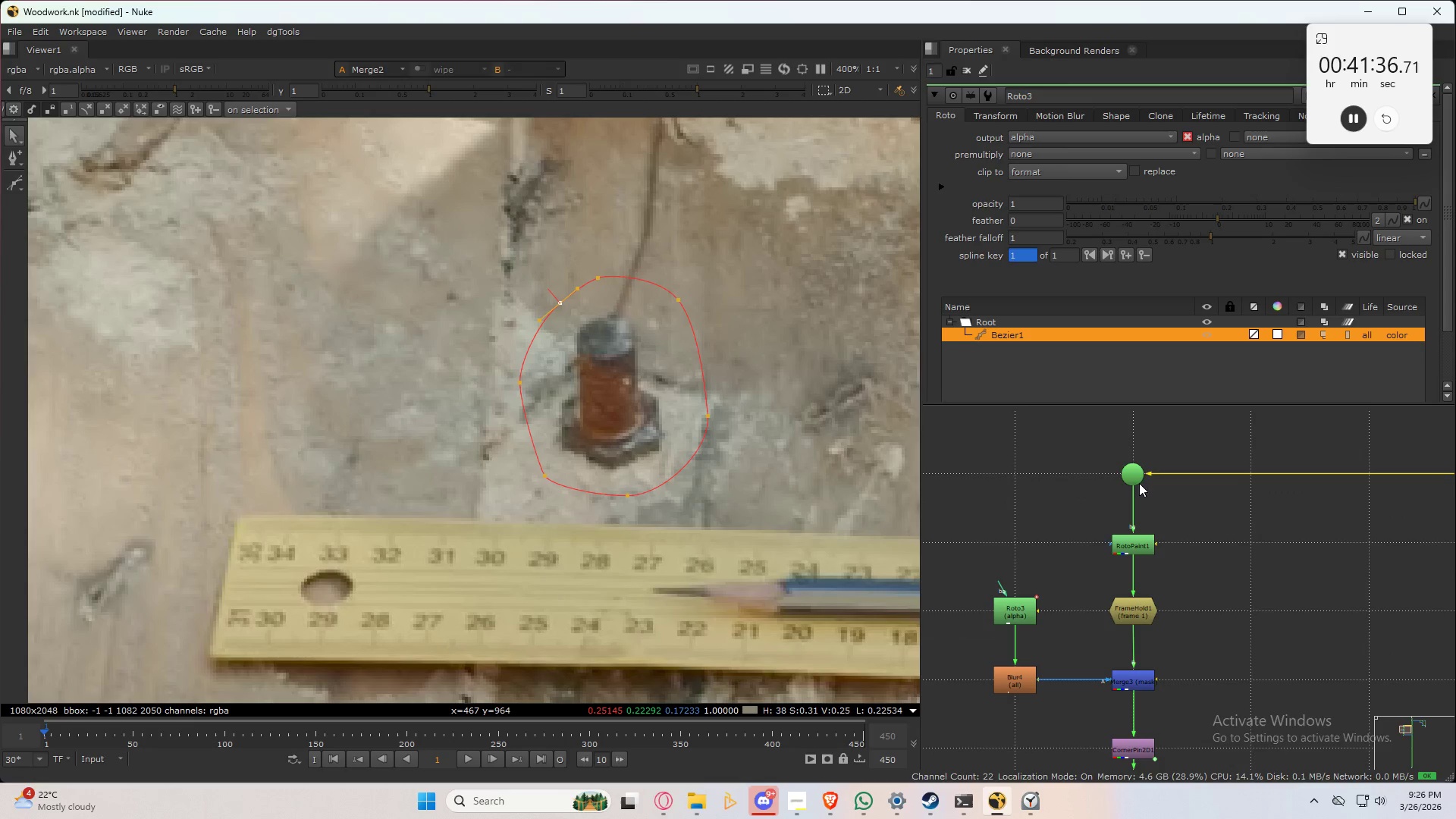 
left_click_drag(start_coordinate=[1136, 469], to_coordinate=[1136, 425])
 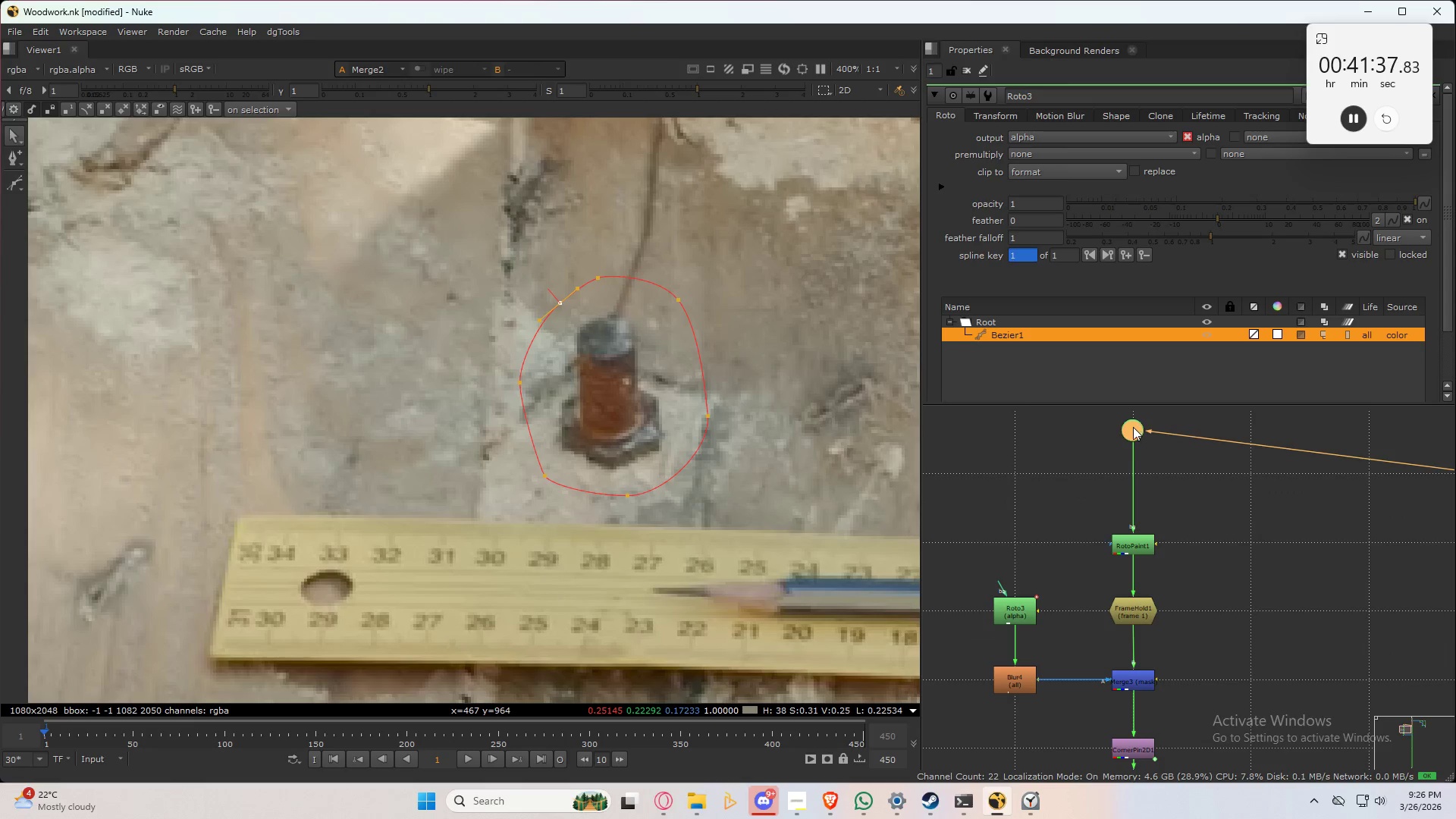 
key(G)
 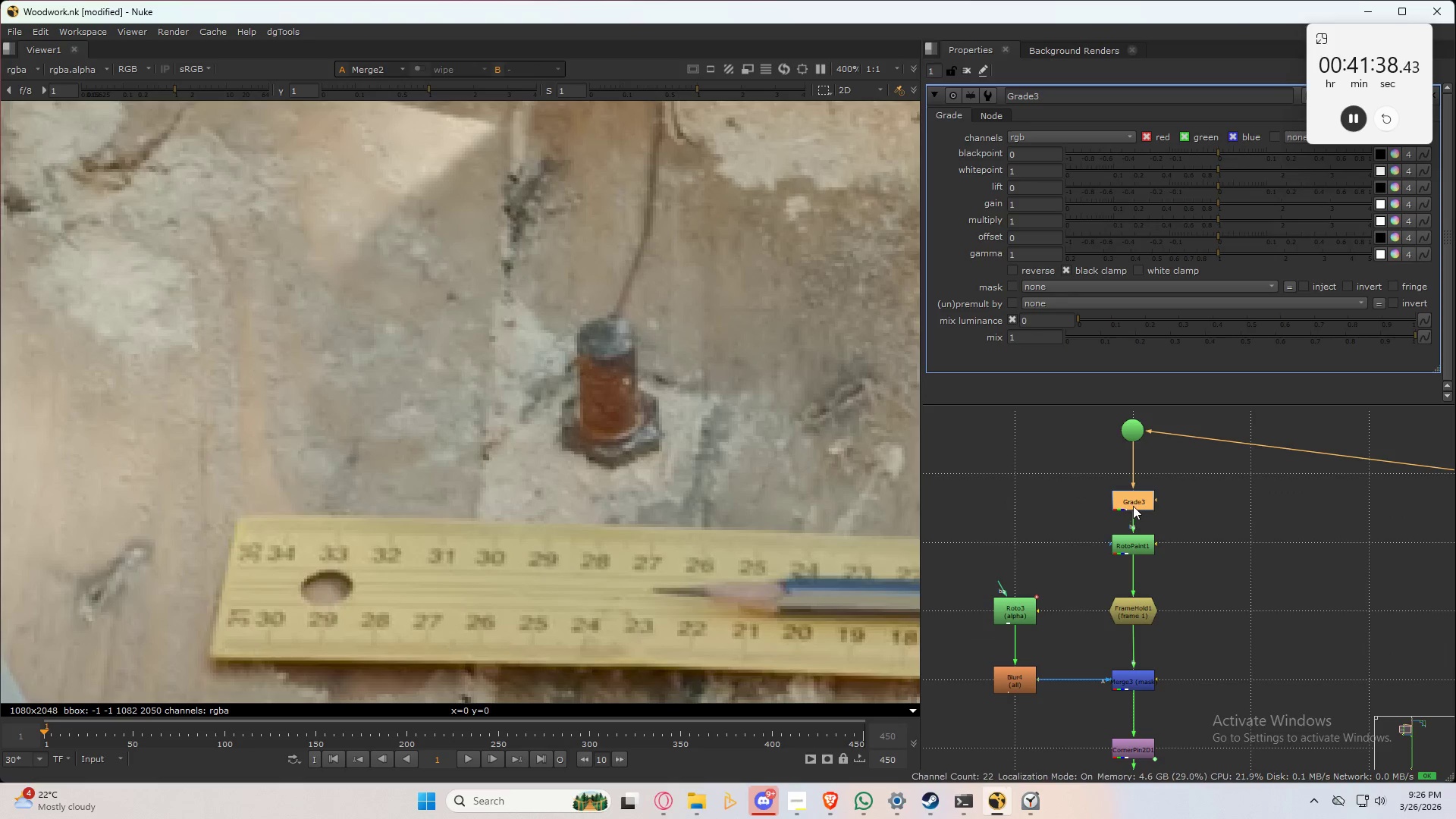 
left_click_drag(start_coordinate=[1133, 502], to_coordinate=[1131, 478])
 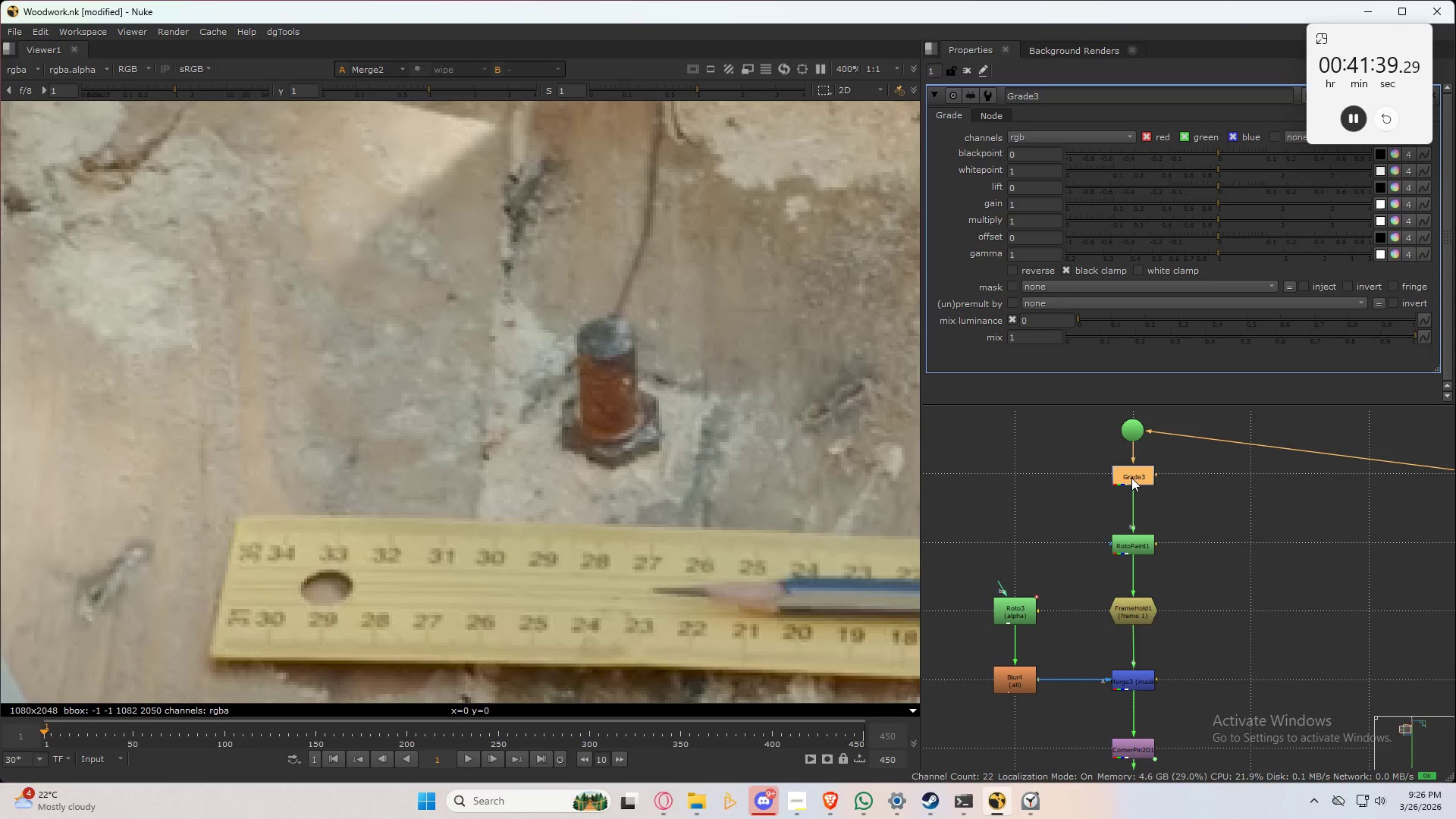 
double_click([1131, 478])
 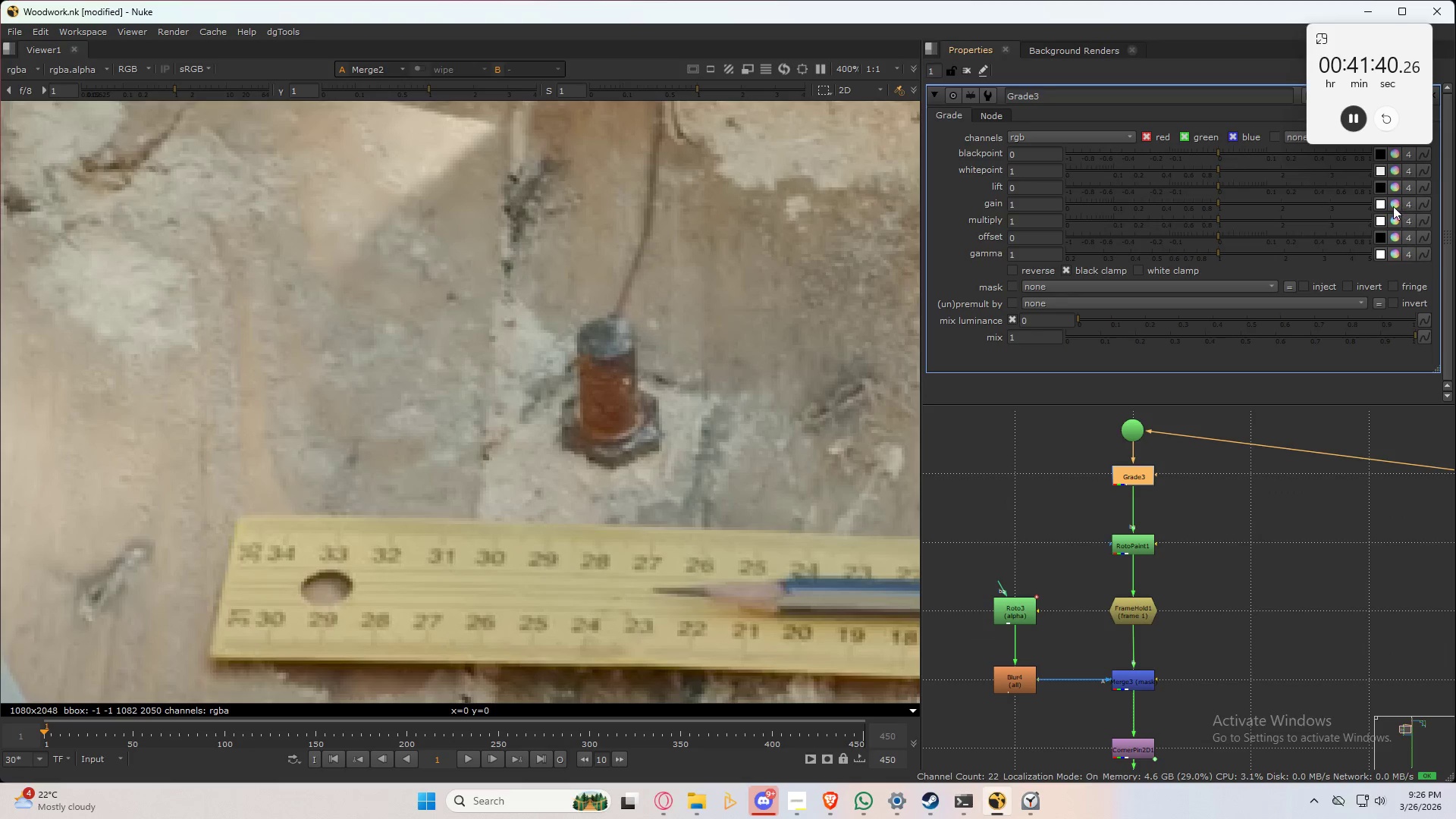 
left_click([1393, 206])
 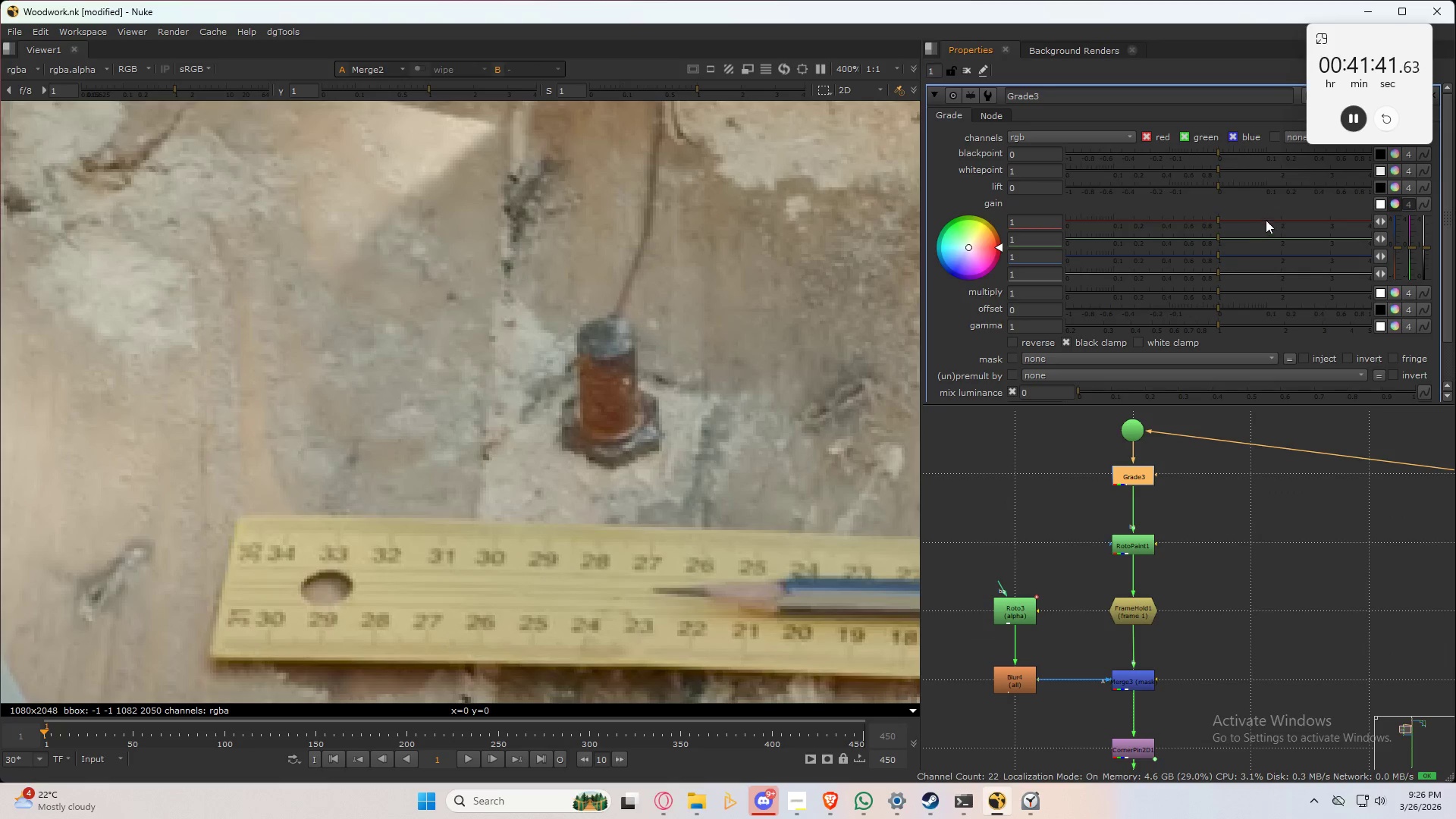 
left_click_drag(start_coordinate=[1260, 224], to_coordinate=[1291, 227])
 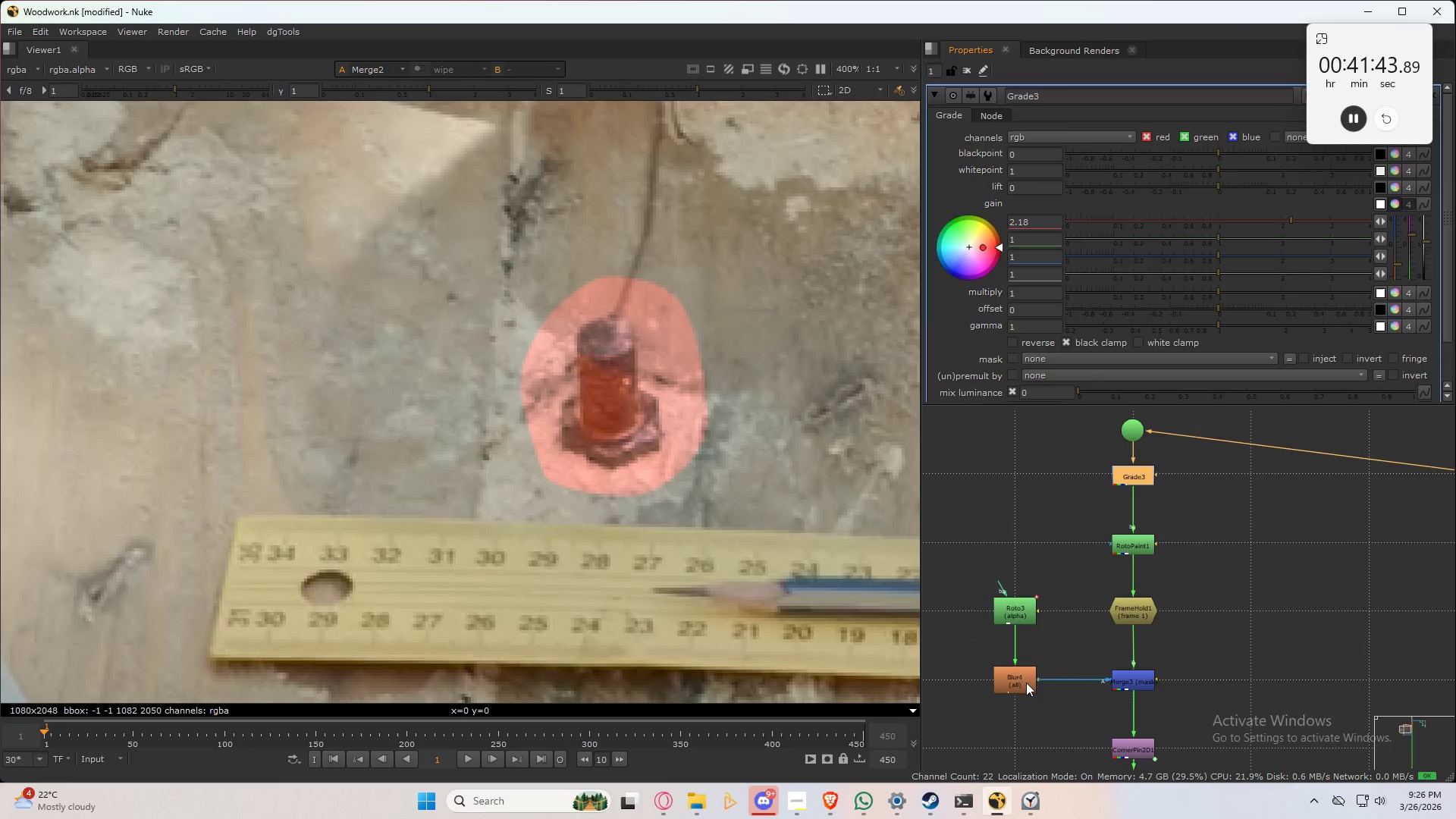 
double_click([1026, 682])
 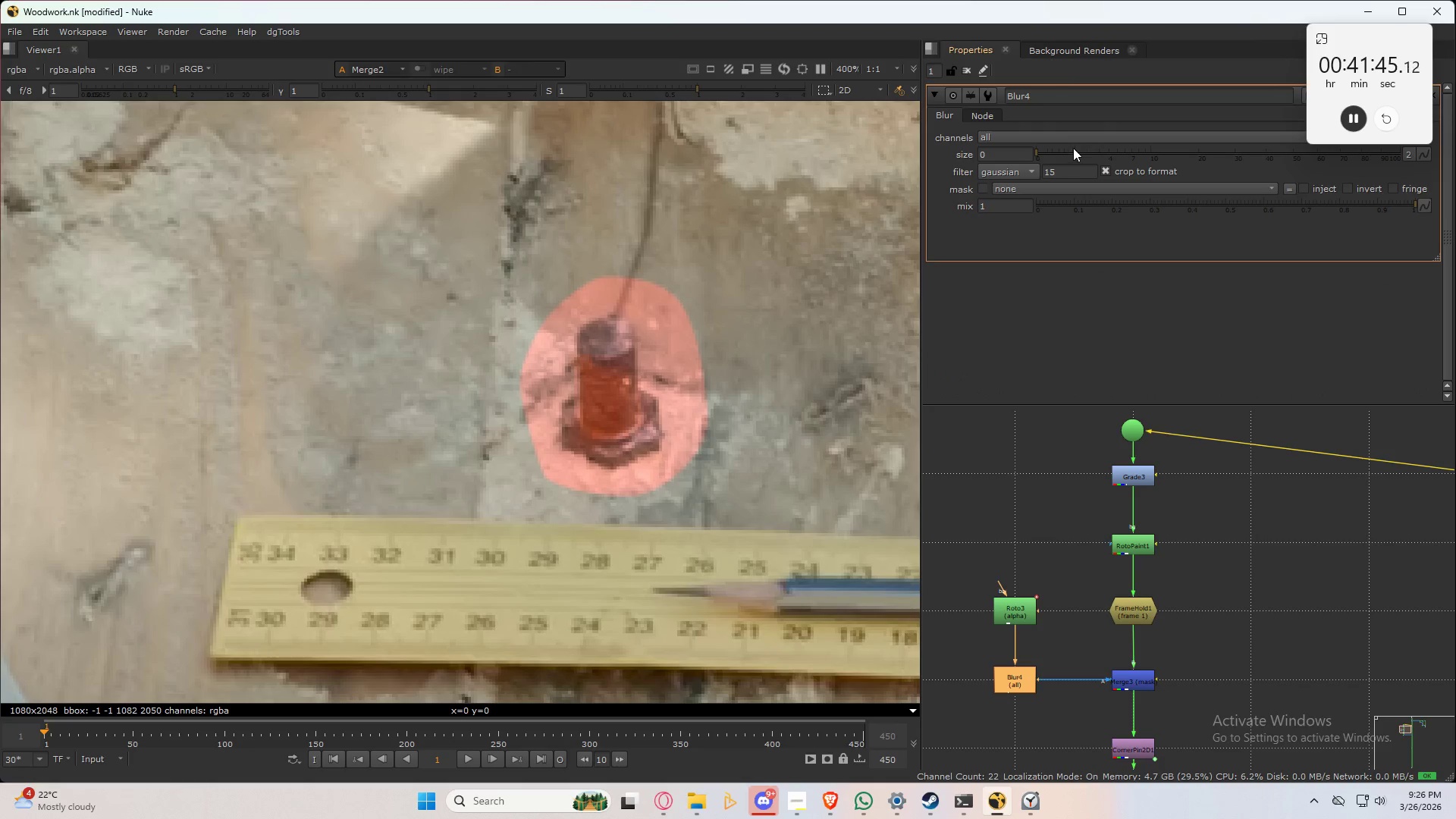 
left_click_drag(start_coordinate=[1073, 149], to_coordinate=[1170, 158])
 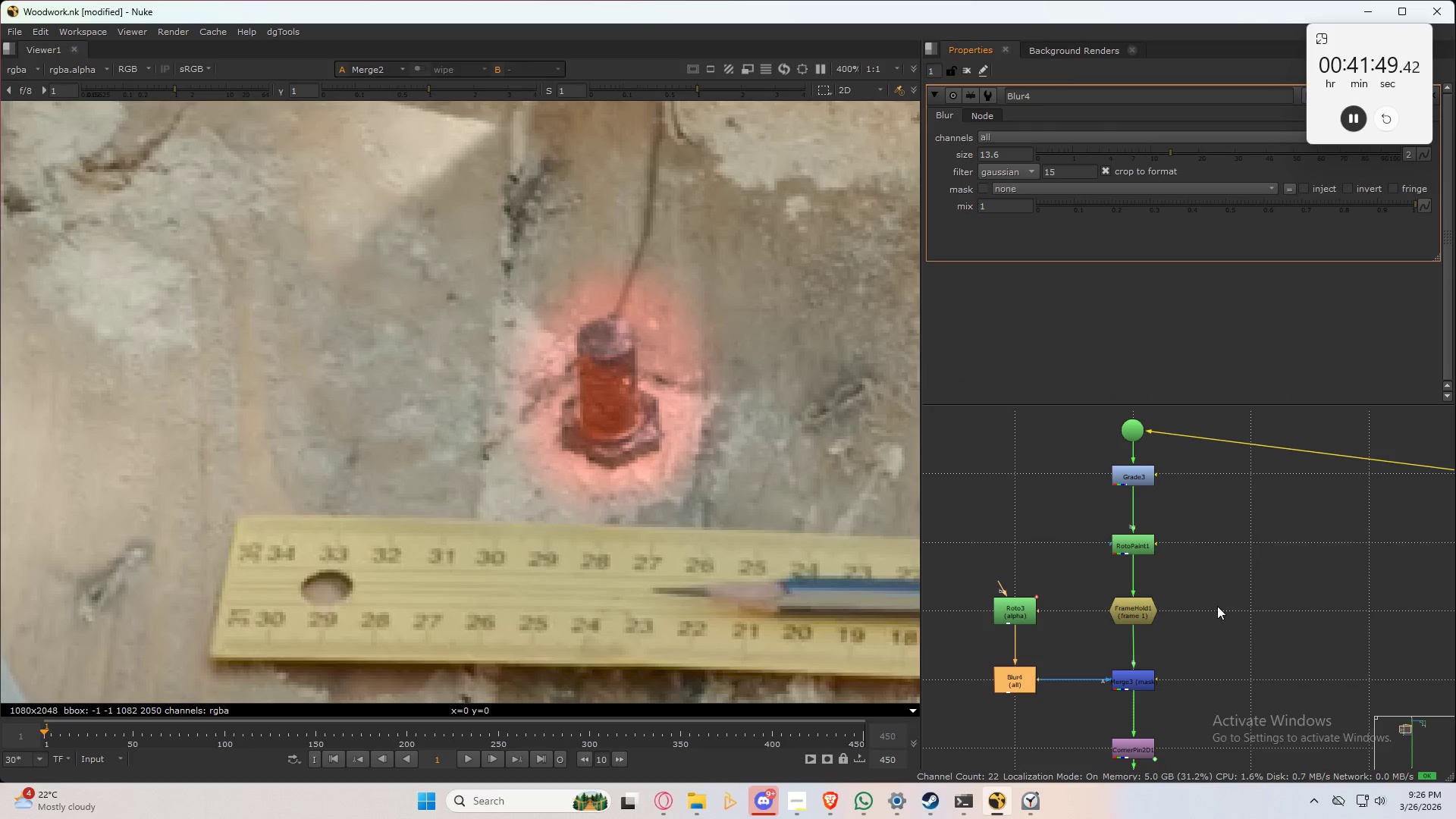 
left_click([1214, 582])